 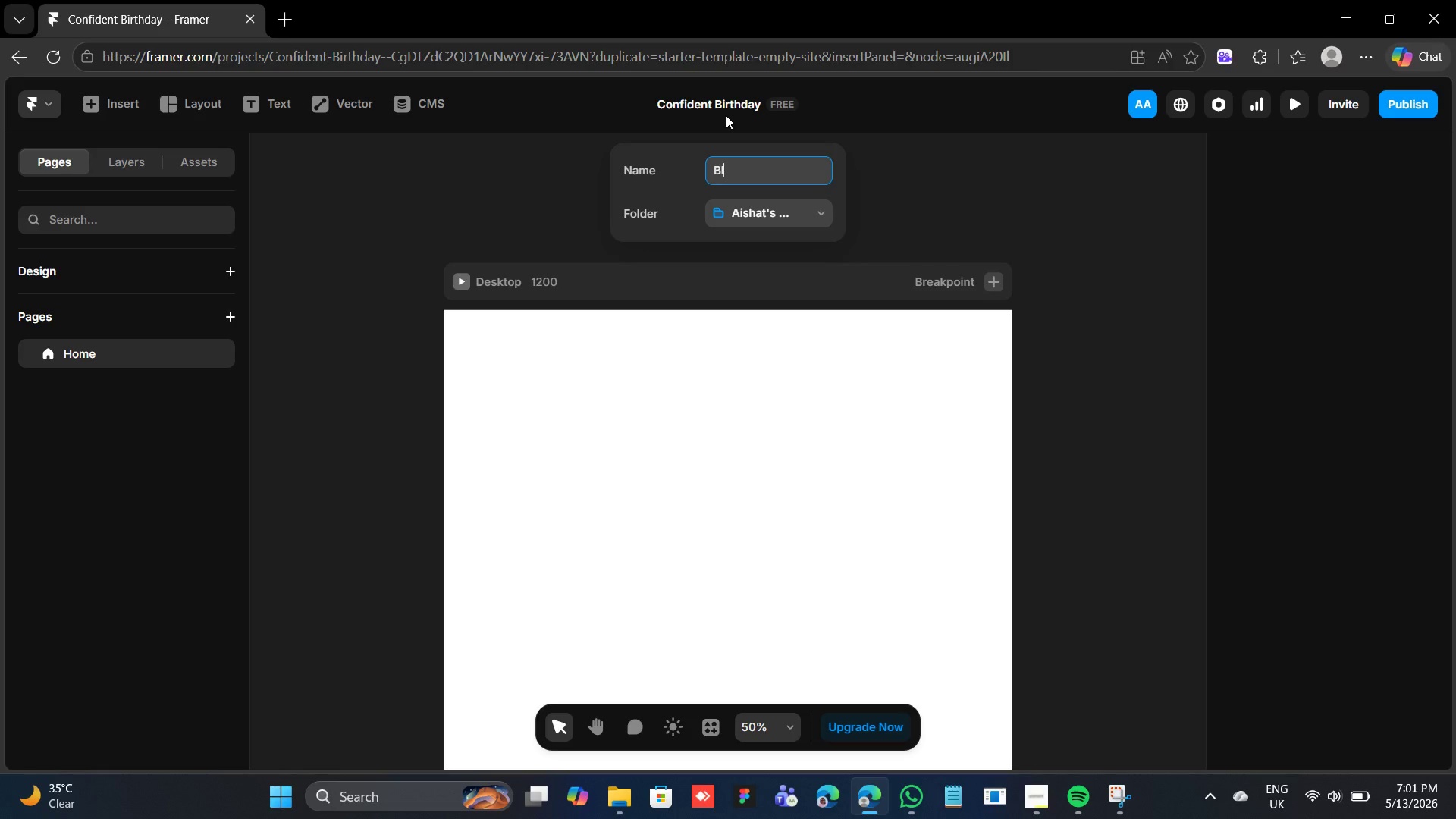 
hold_key(key=ShiftLeft, duration=1.2)
 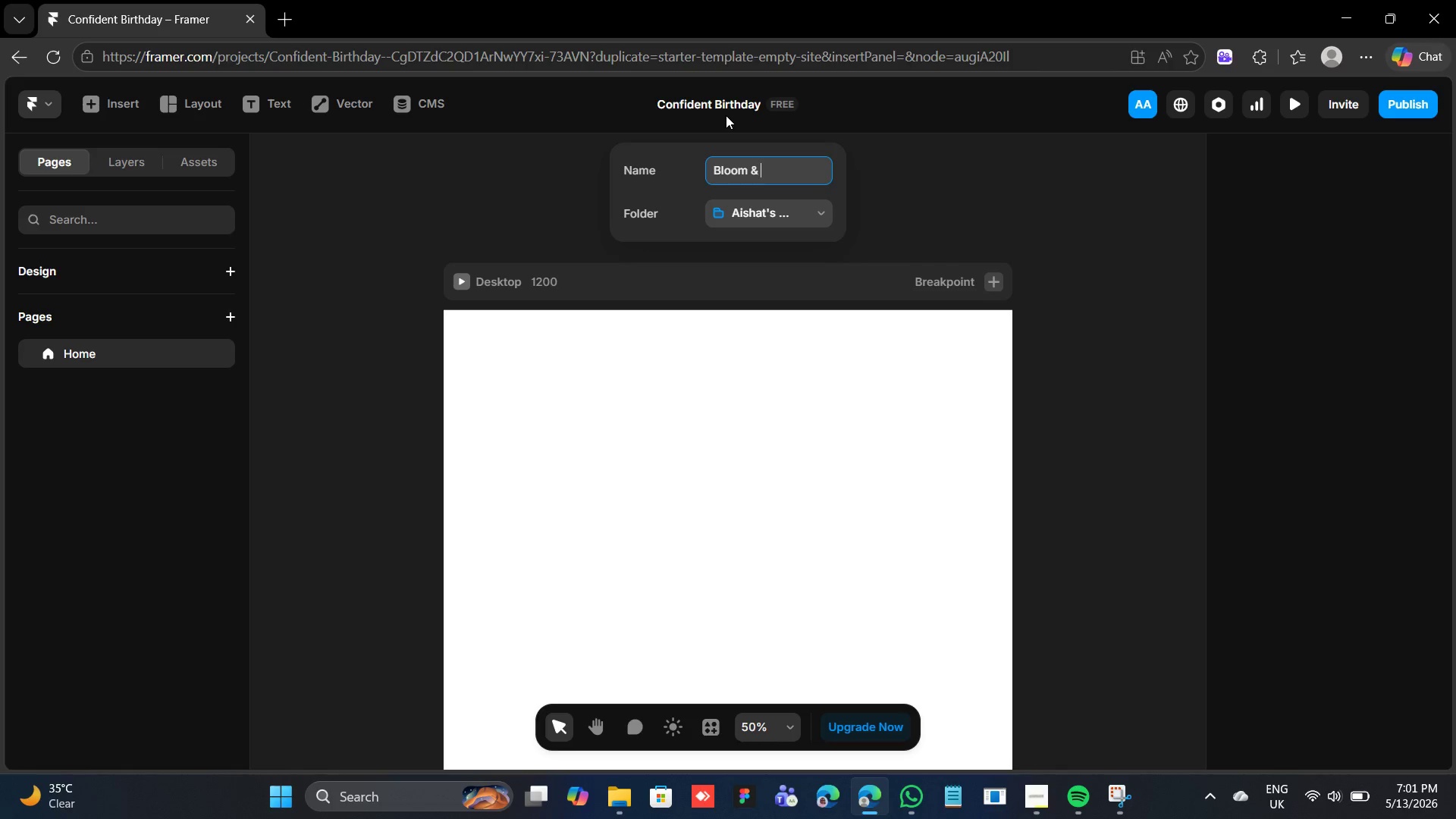 
hold_key(key=ShiftLeft, duration=0.92)
 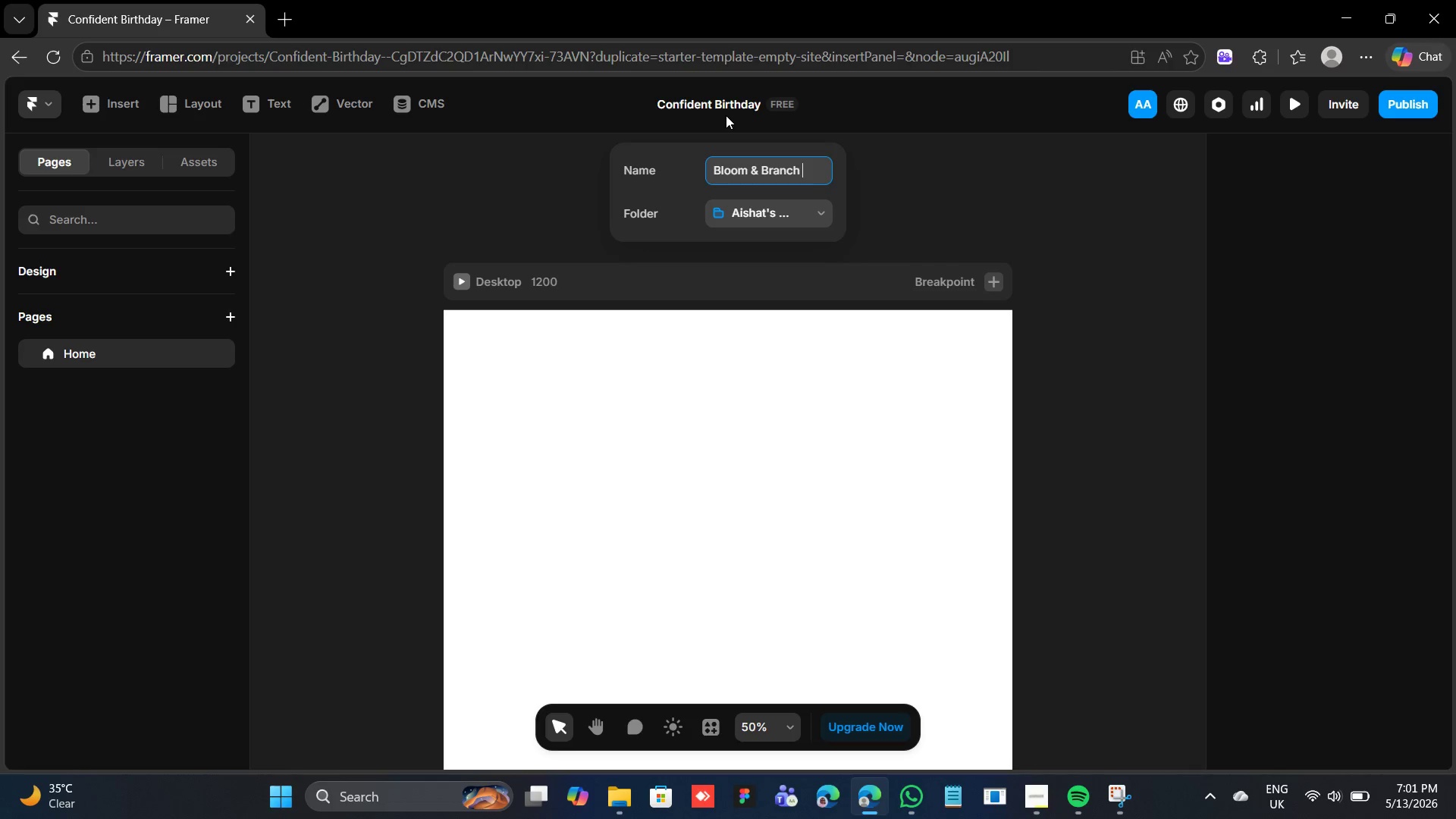 
wait(7.98)
 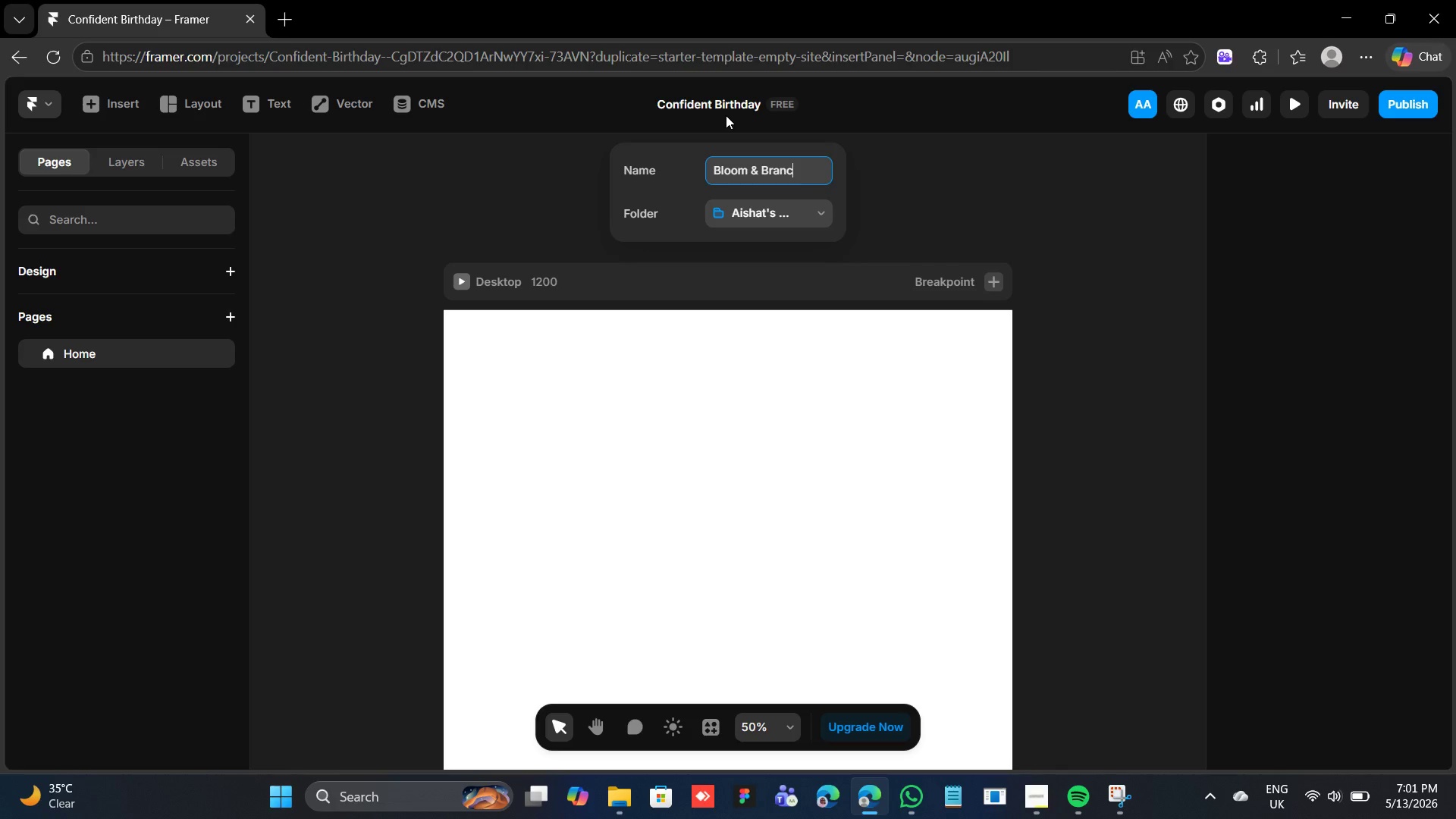 
hold_key(key=ShiftLeft, duration=0.41)
 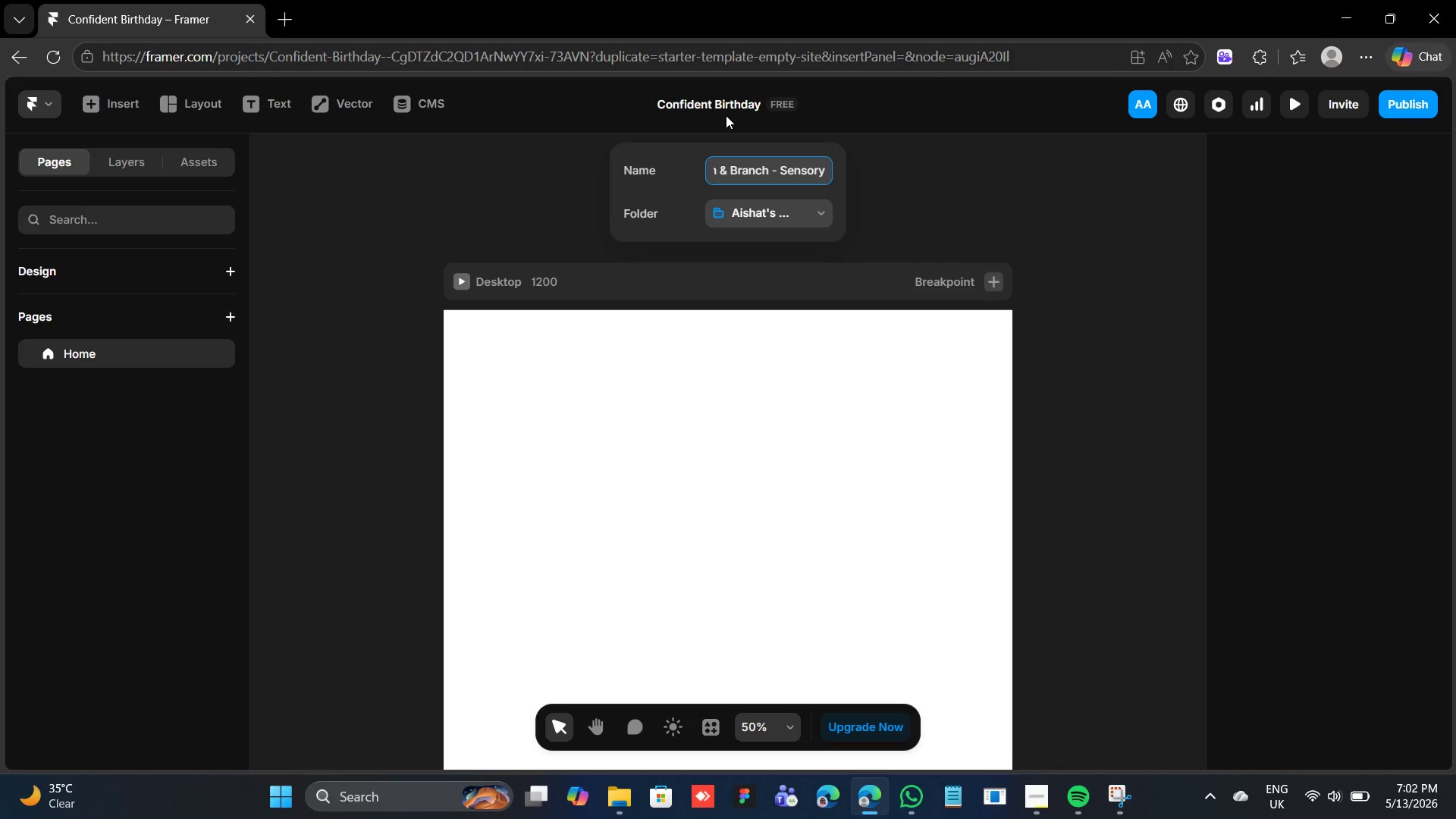 
wait(5.62)
 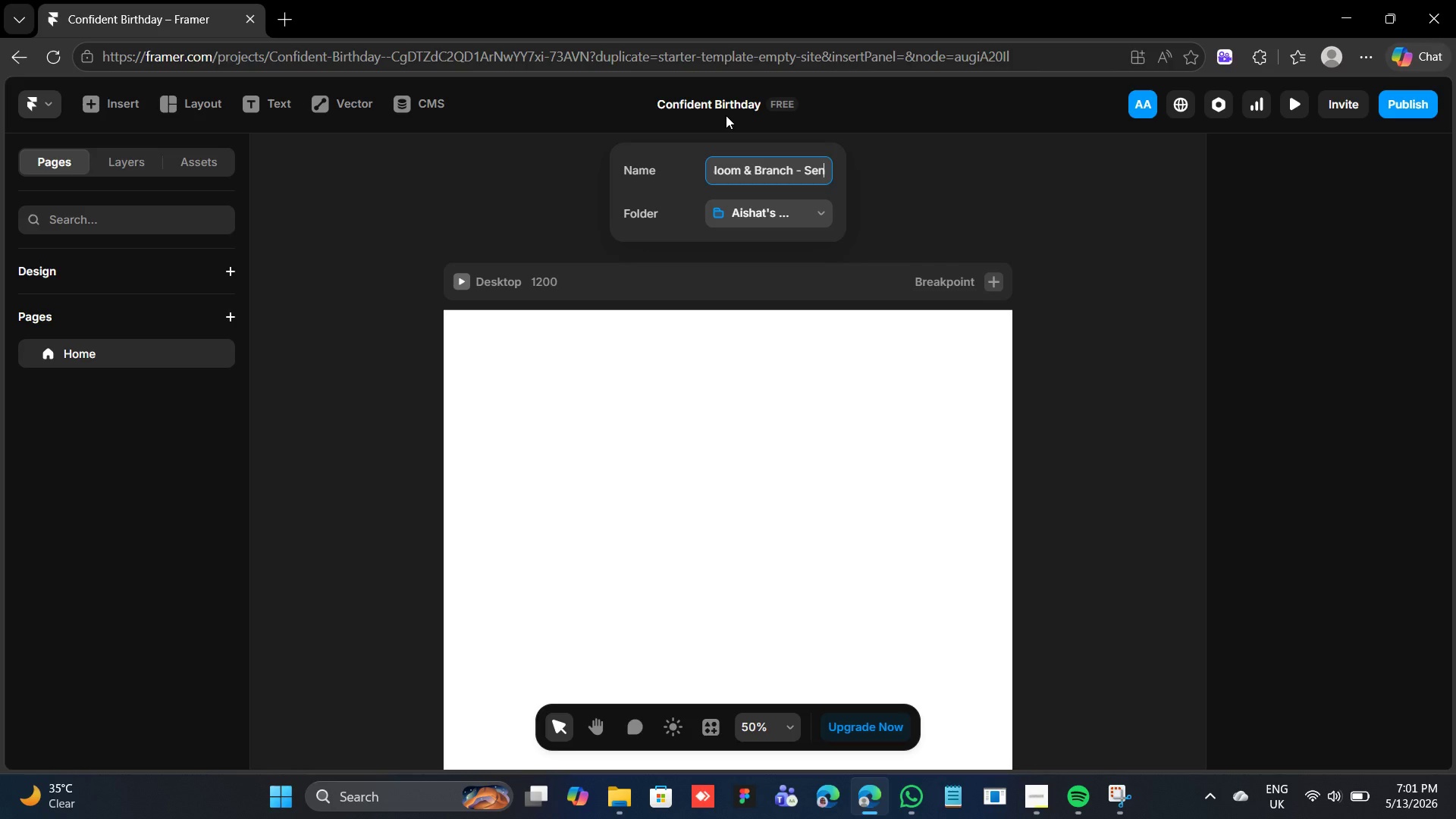 
hold_key(key=ShiftLeft, duration=0.39)
 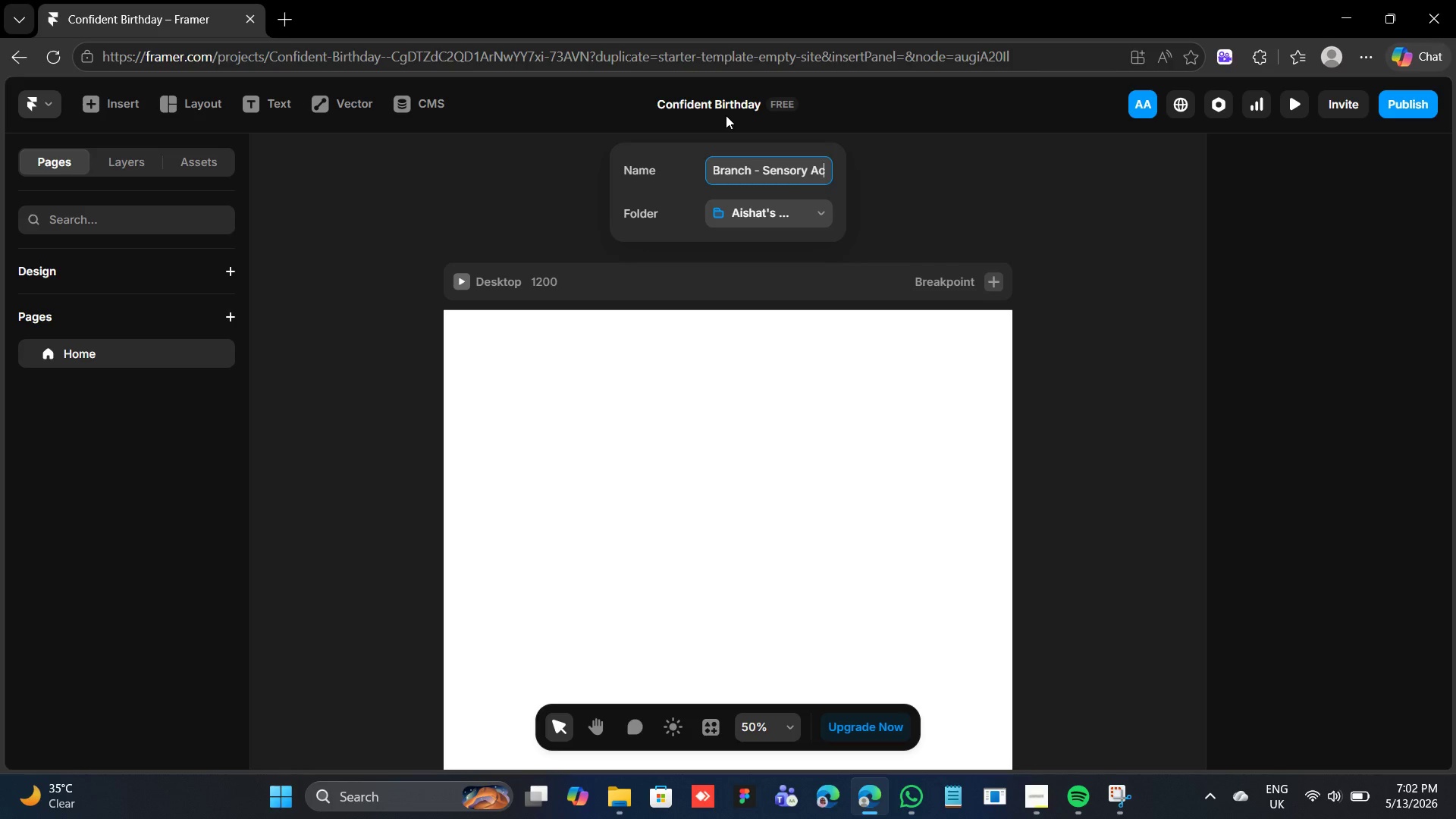 
wait(9.0)
 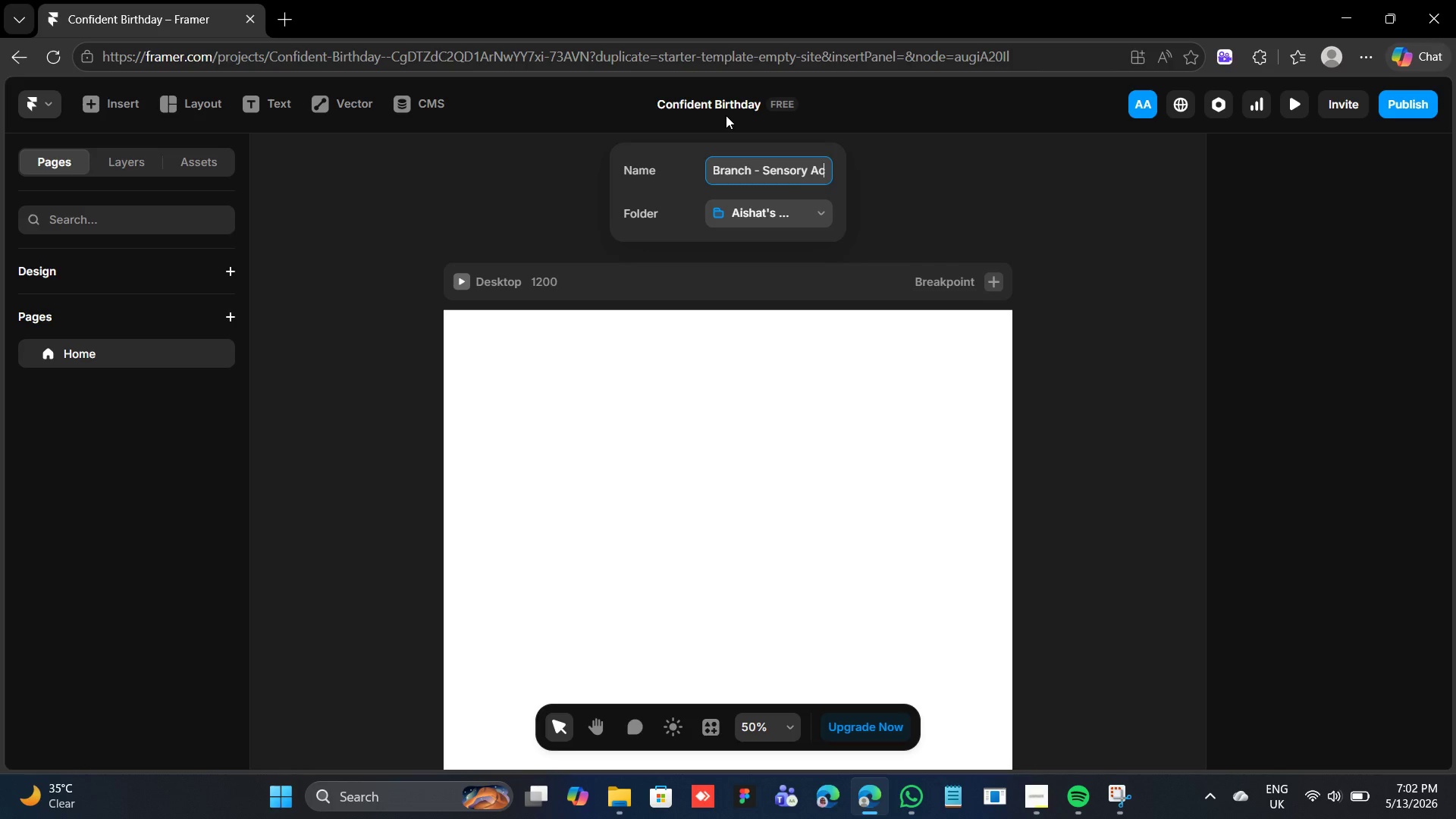 
hold_key(key=ShiftLeft, duration=0.64)
 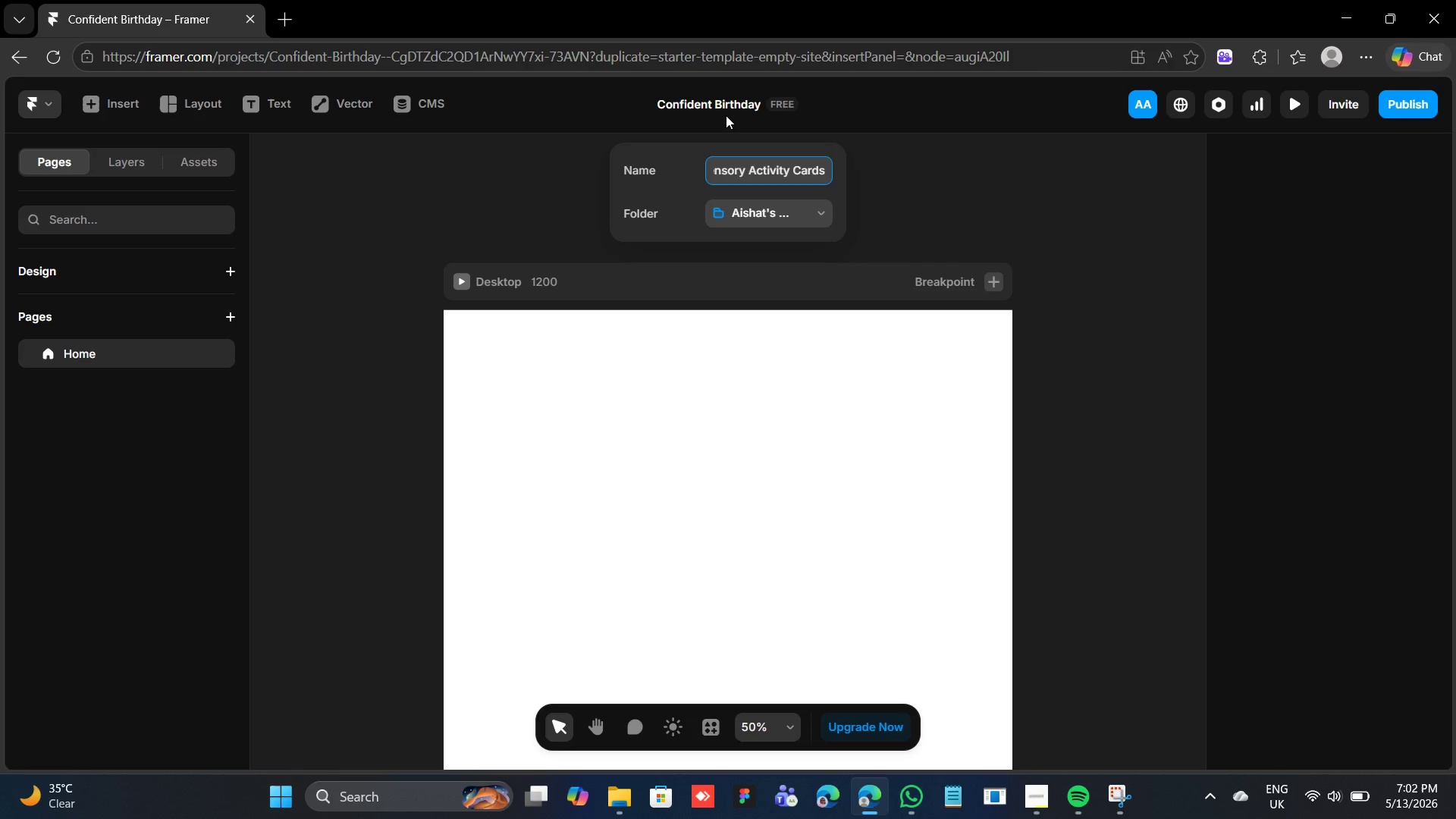 
key(Enter)
 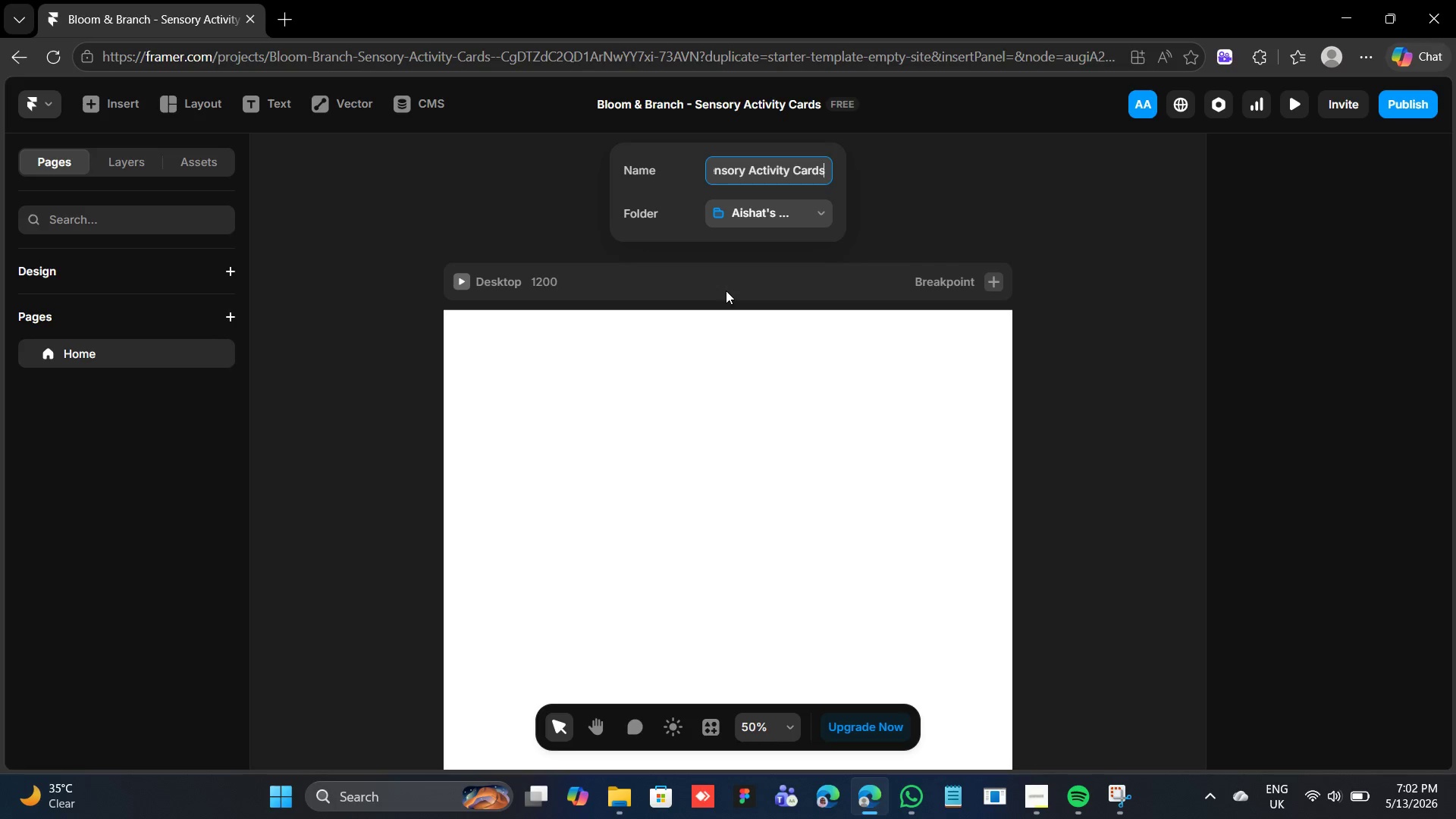 
wait(5.66)
 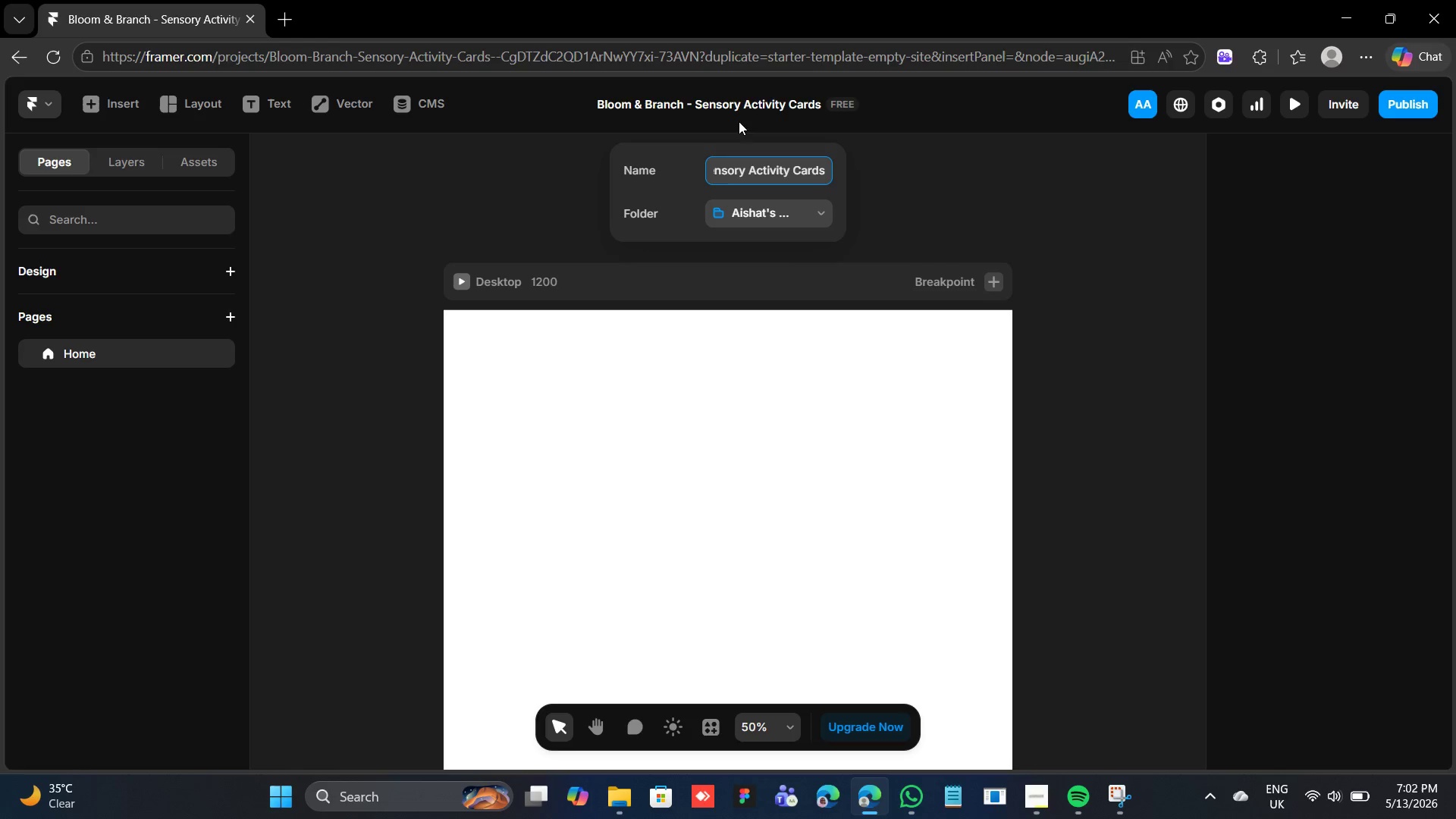 
left_click([686, 275])
 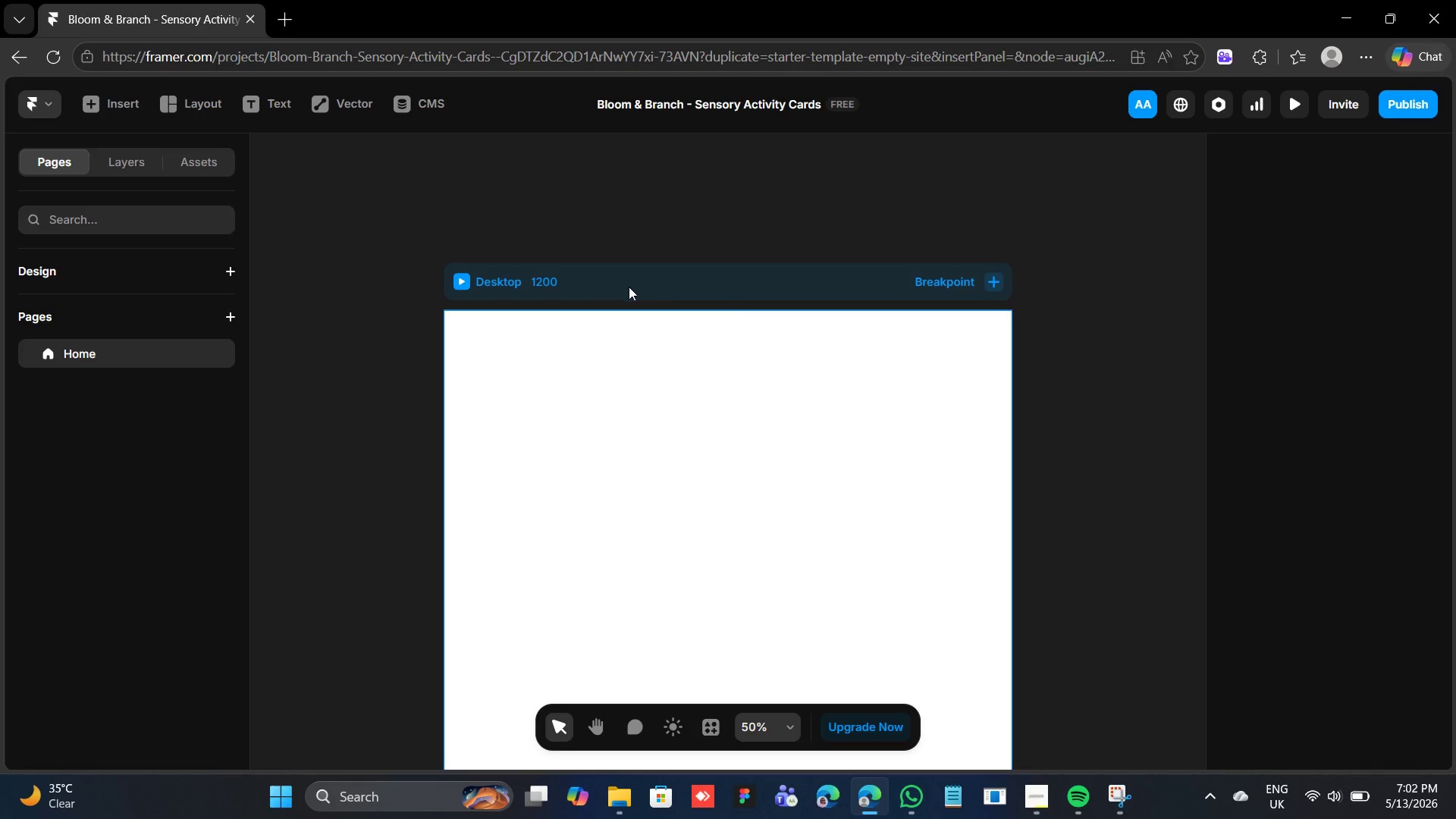 
left_click([613, 287])
 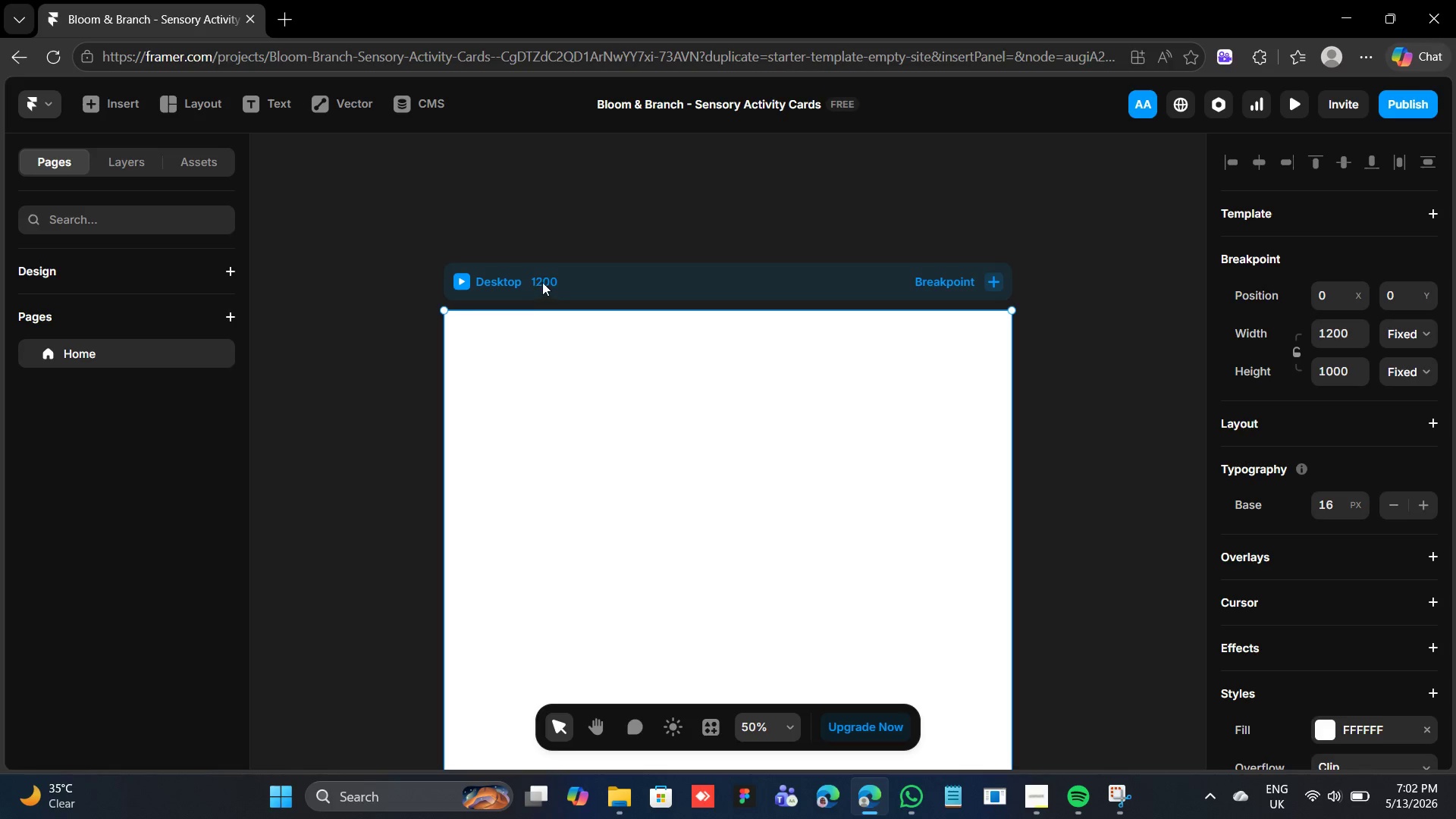 
double_click([544, 282])
 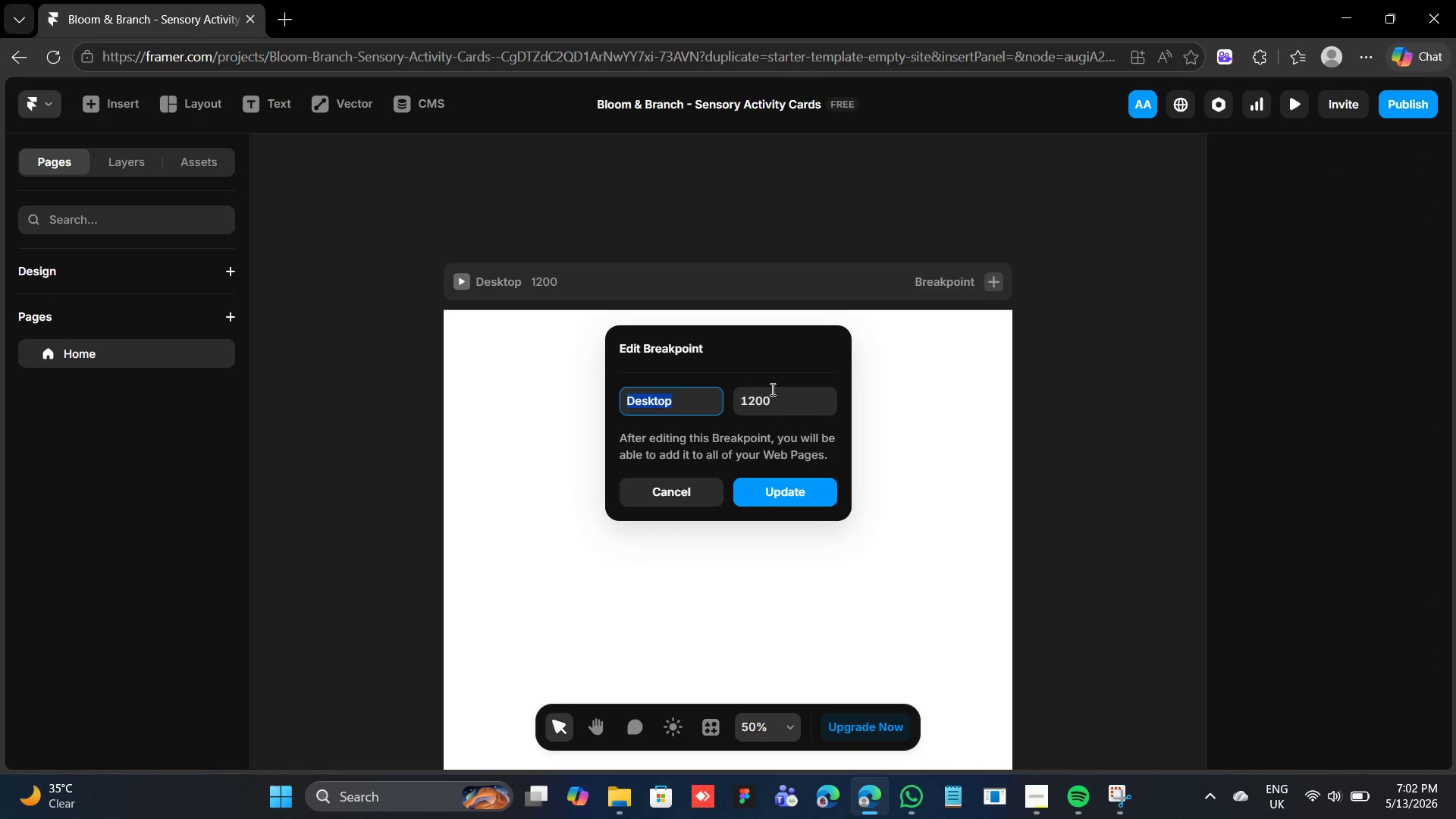 
left_click([771, 395])
 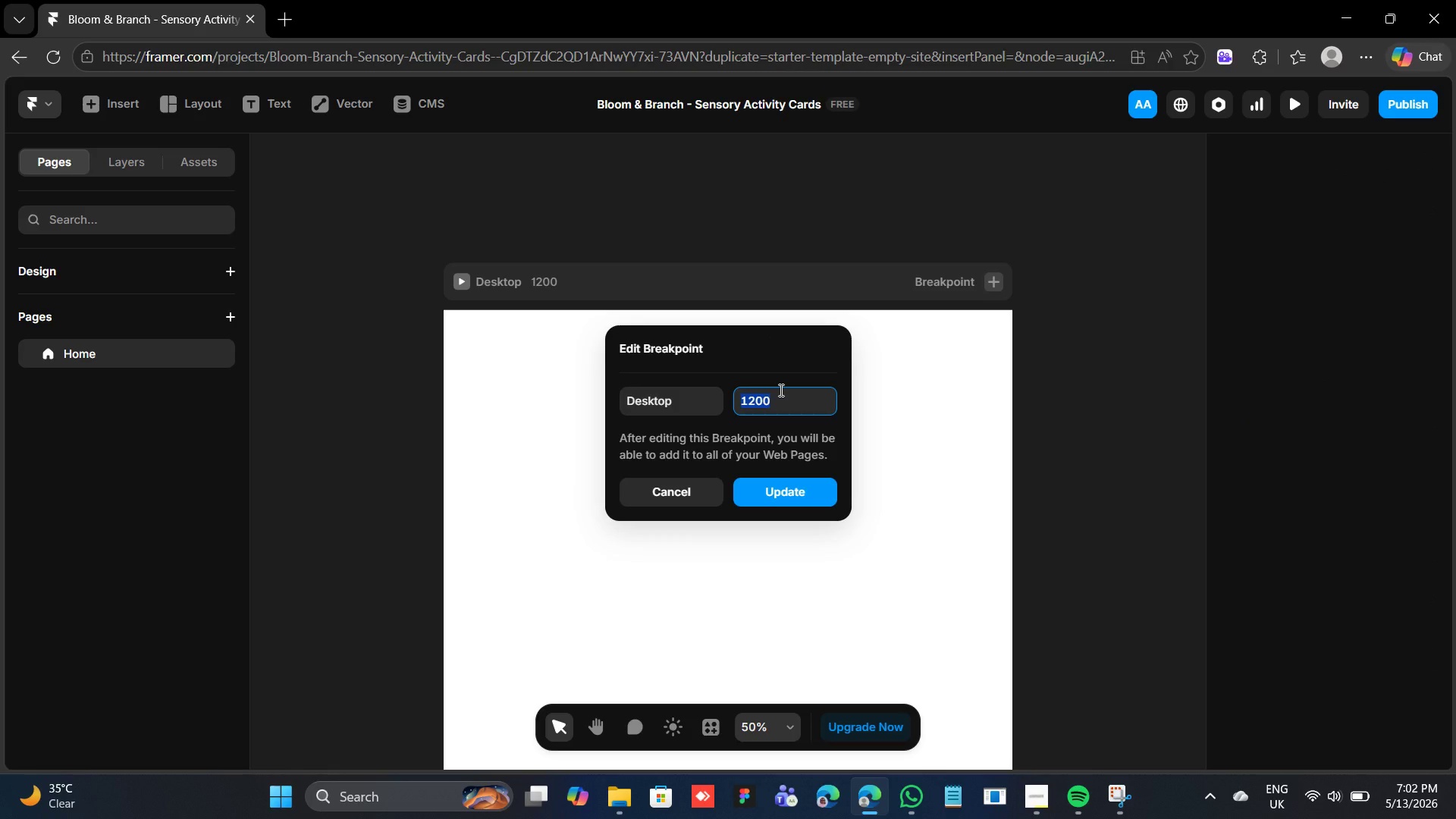 
type(1440)
 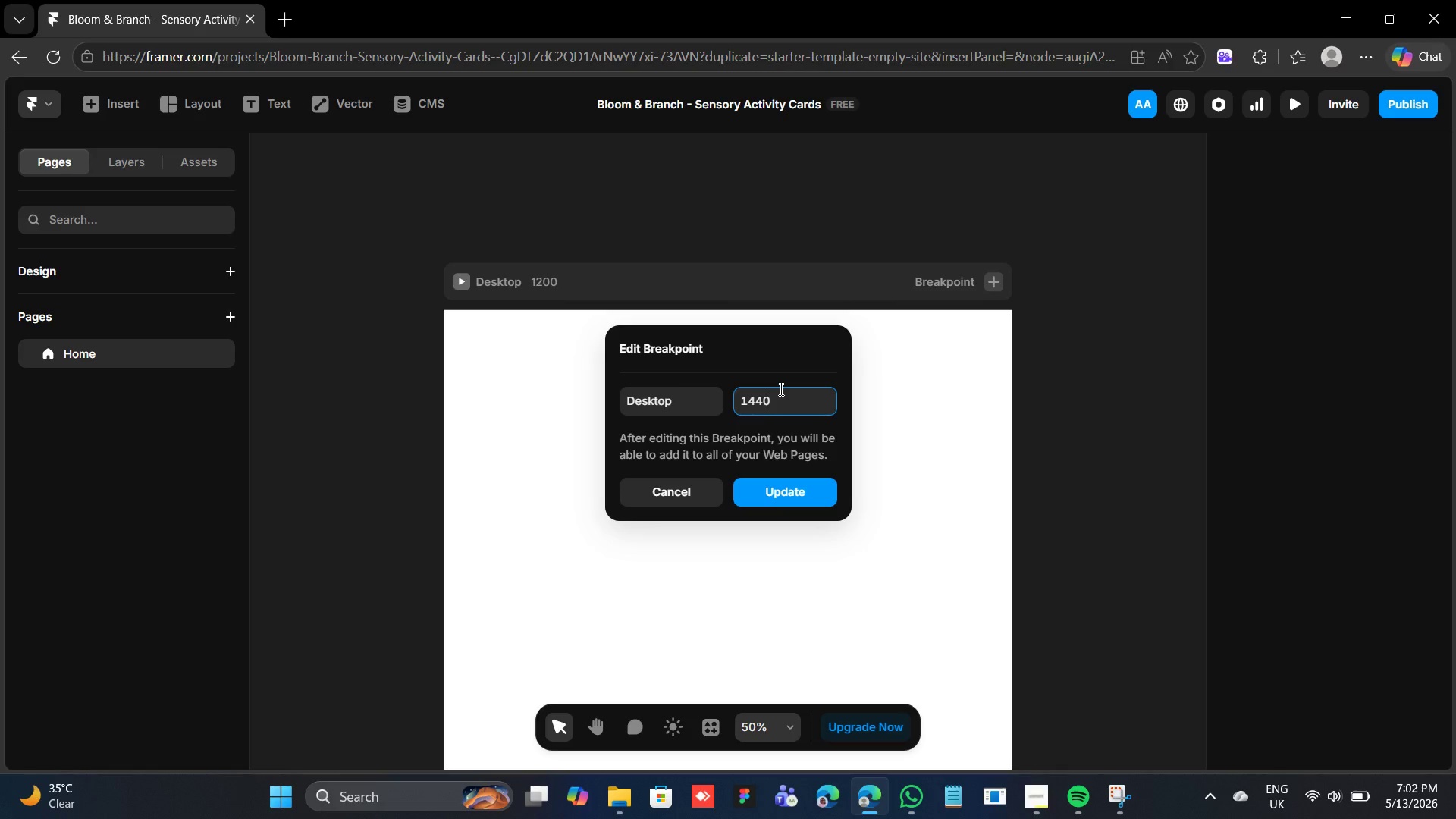 
key(Enter)
 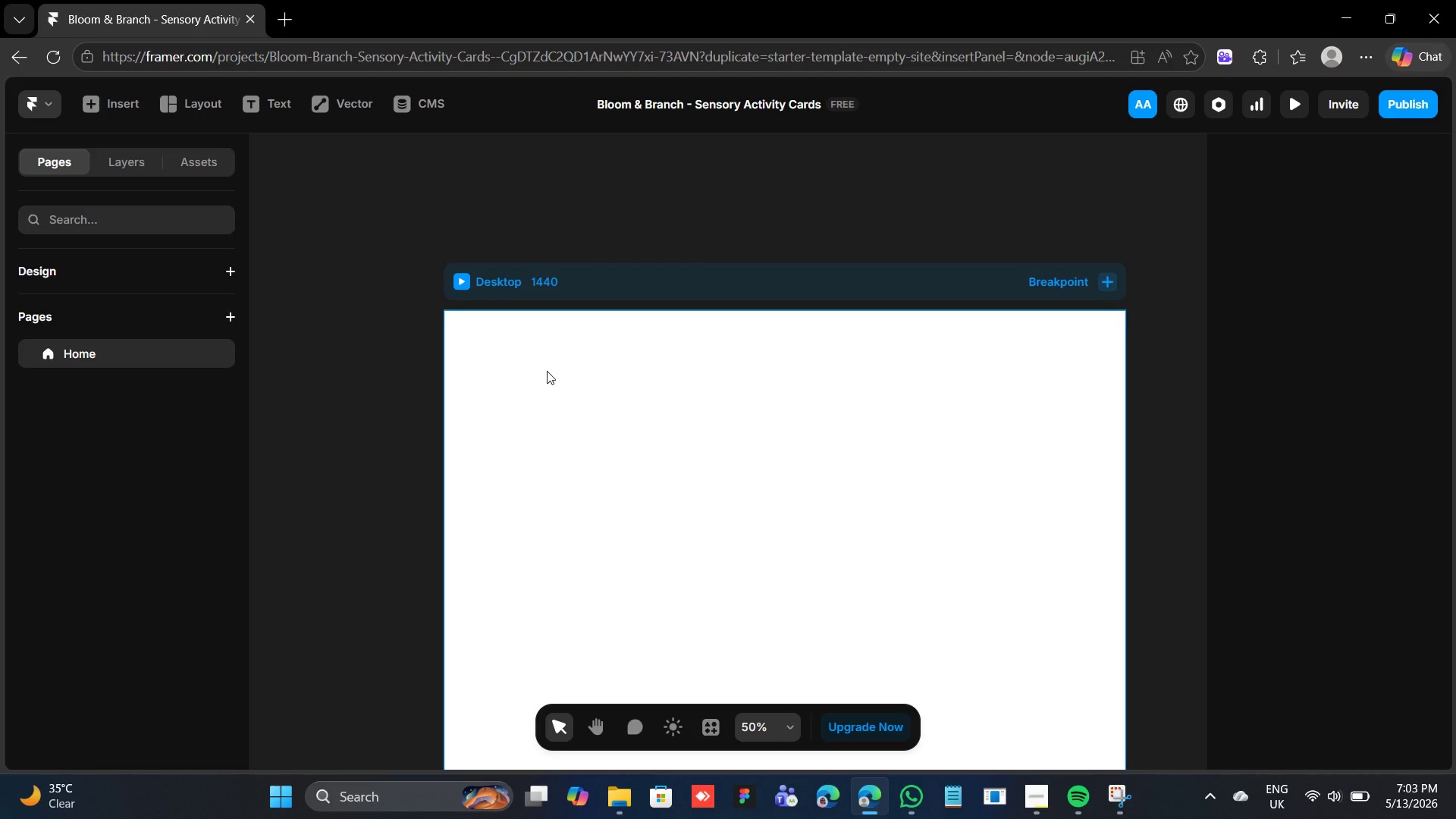 
wait(40.44)
 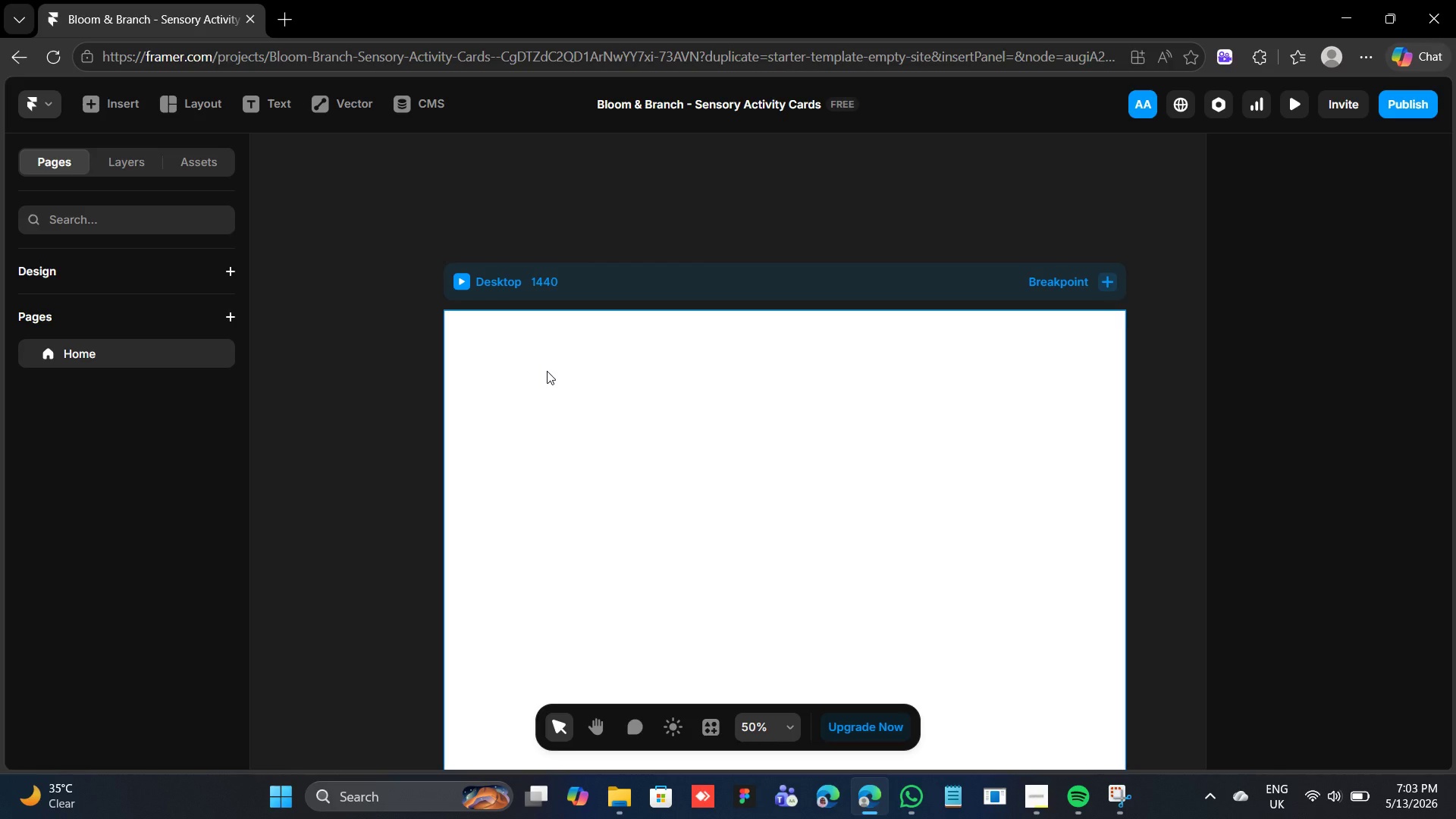 
left_click([495, 281])
 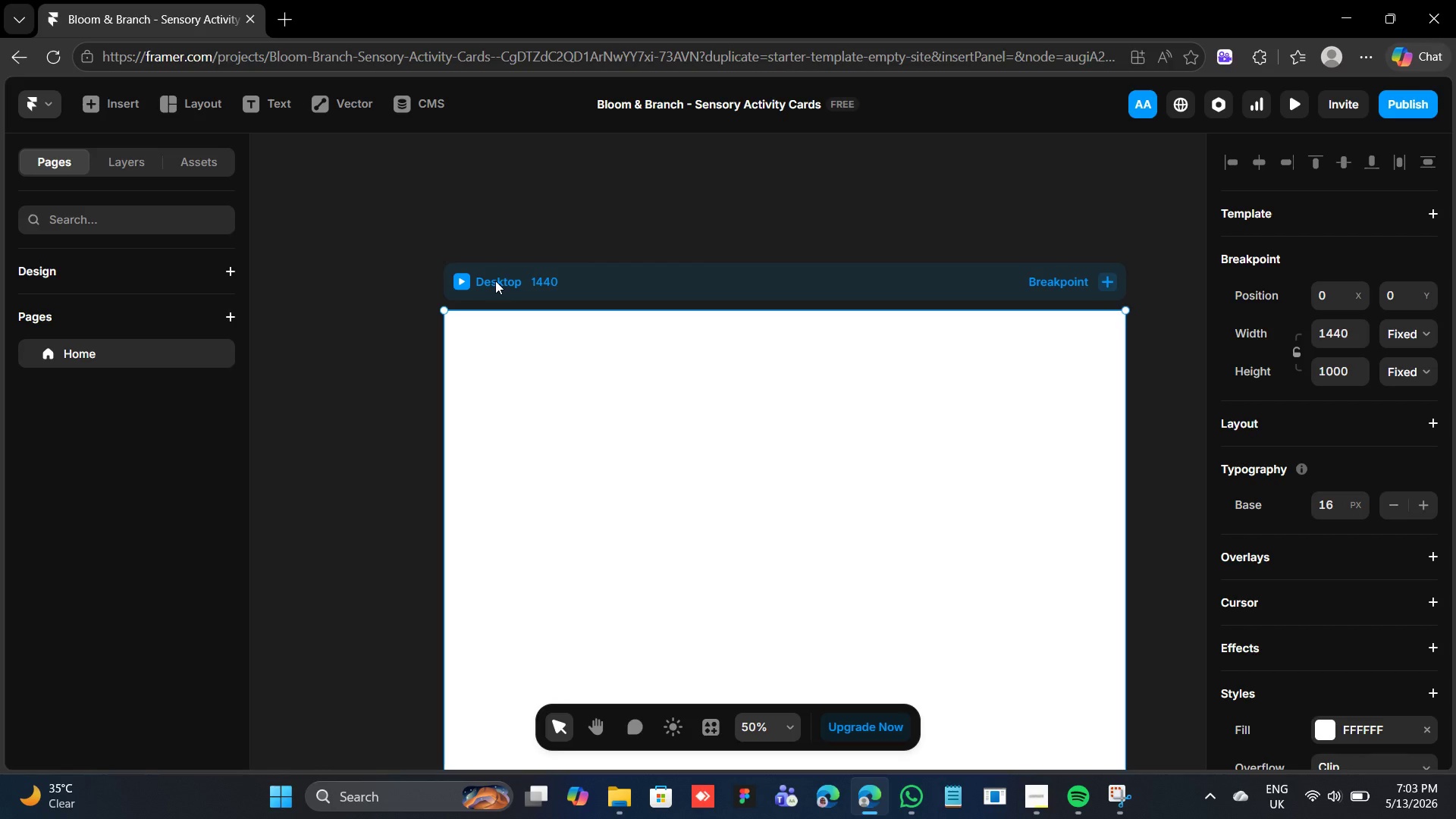 
wait(7.91)
 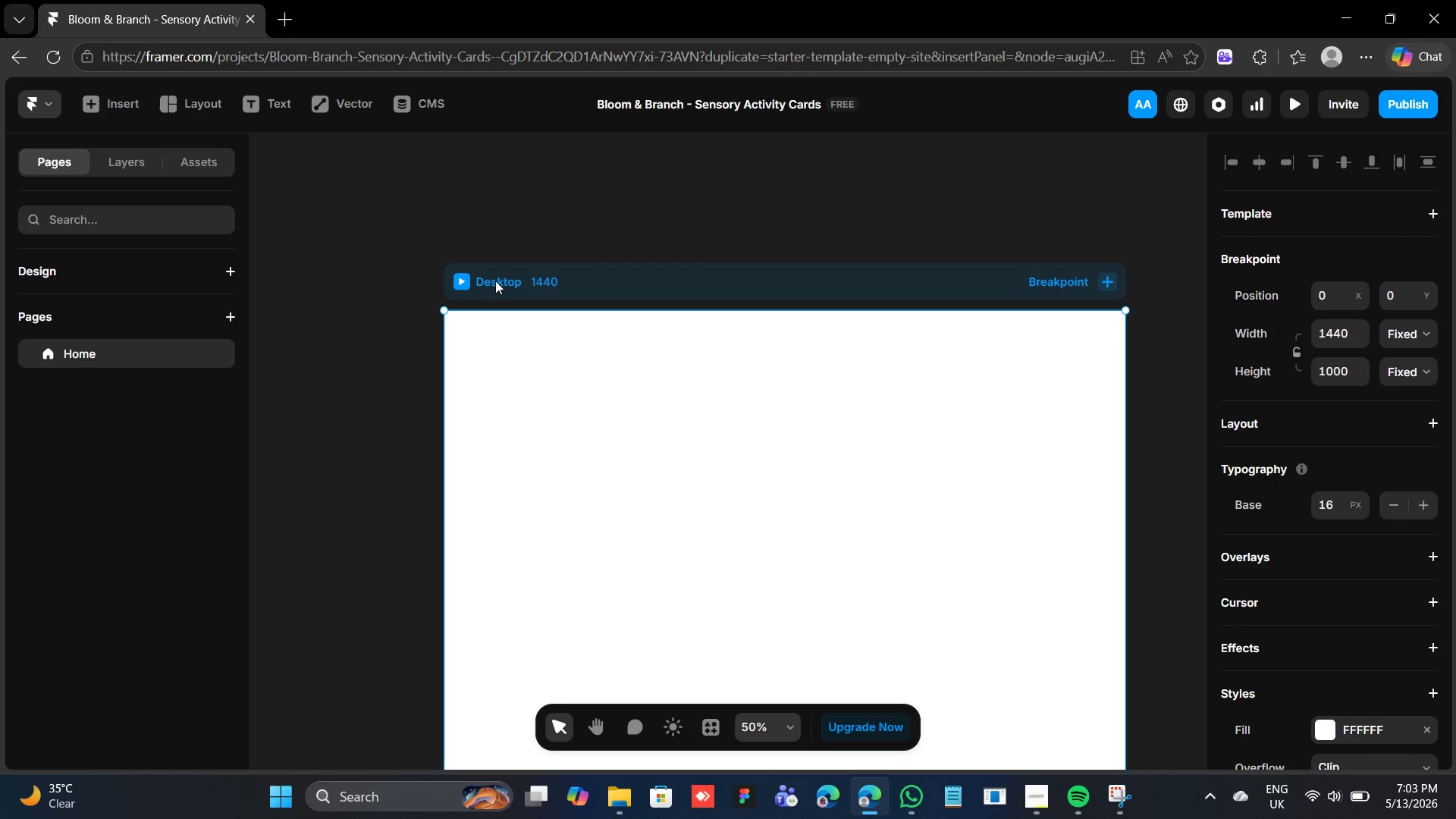 
double_click([495, 281])
 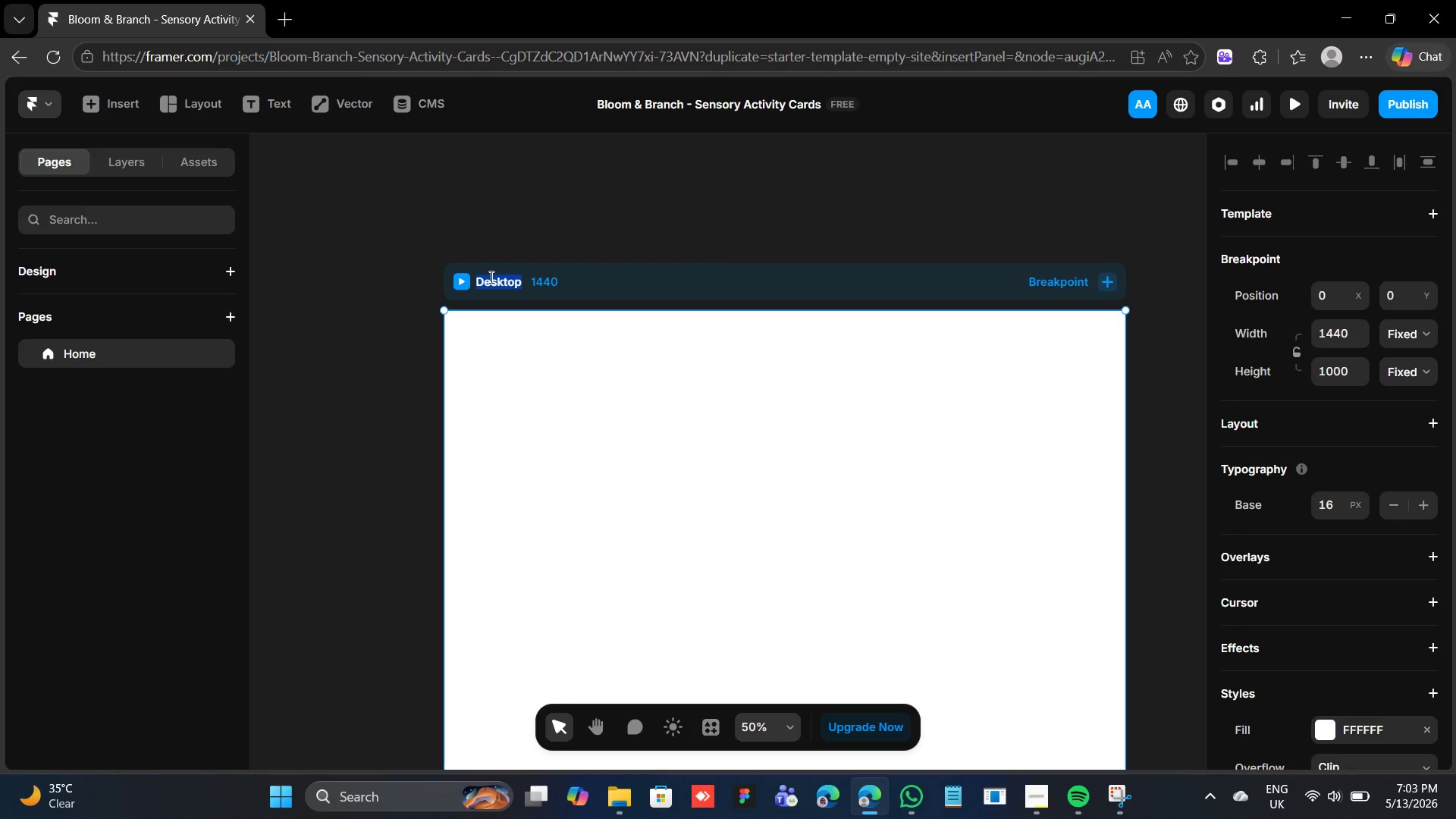 
type(Card System - Desktop)
 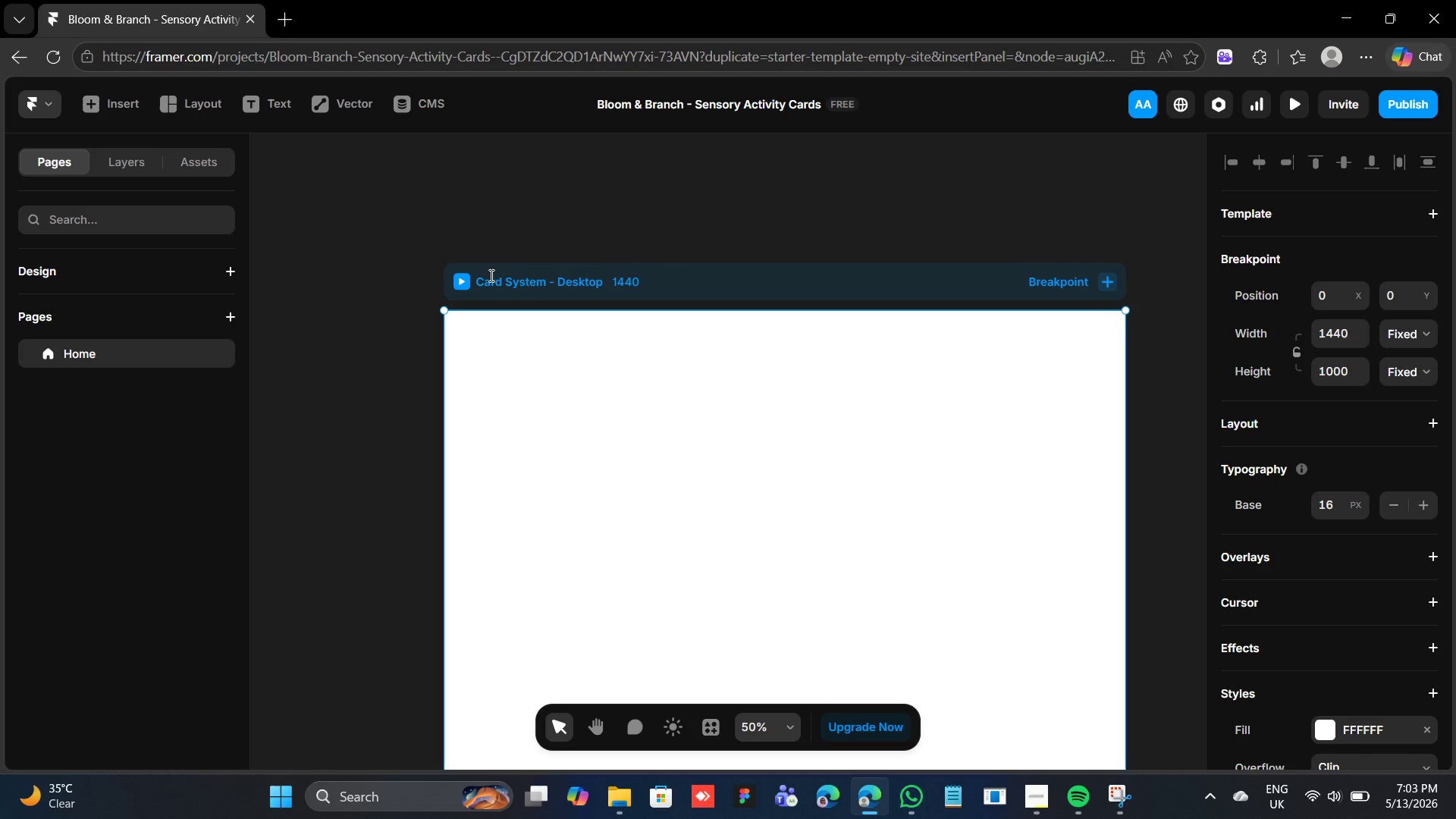 
key(Enter)
 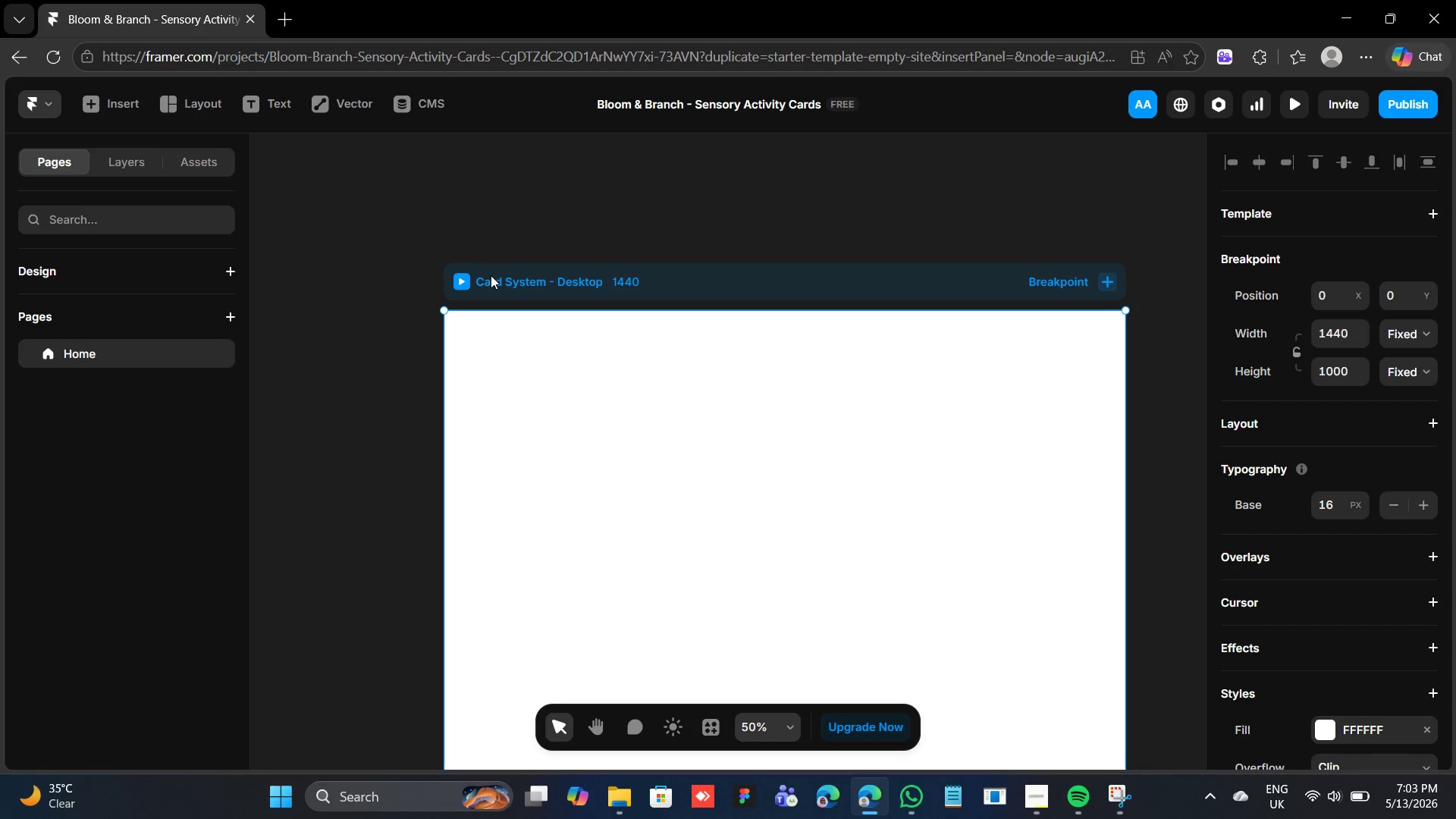 
double_click([569, 274])
 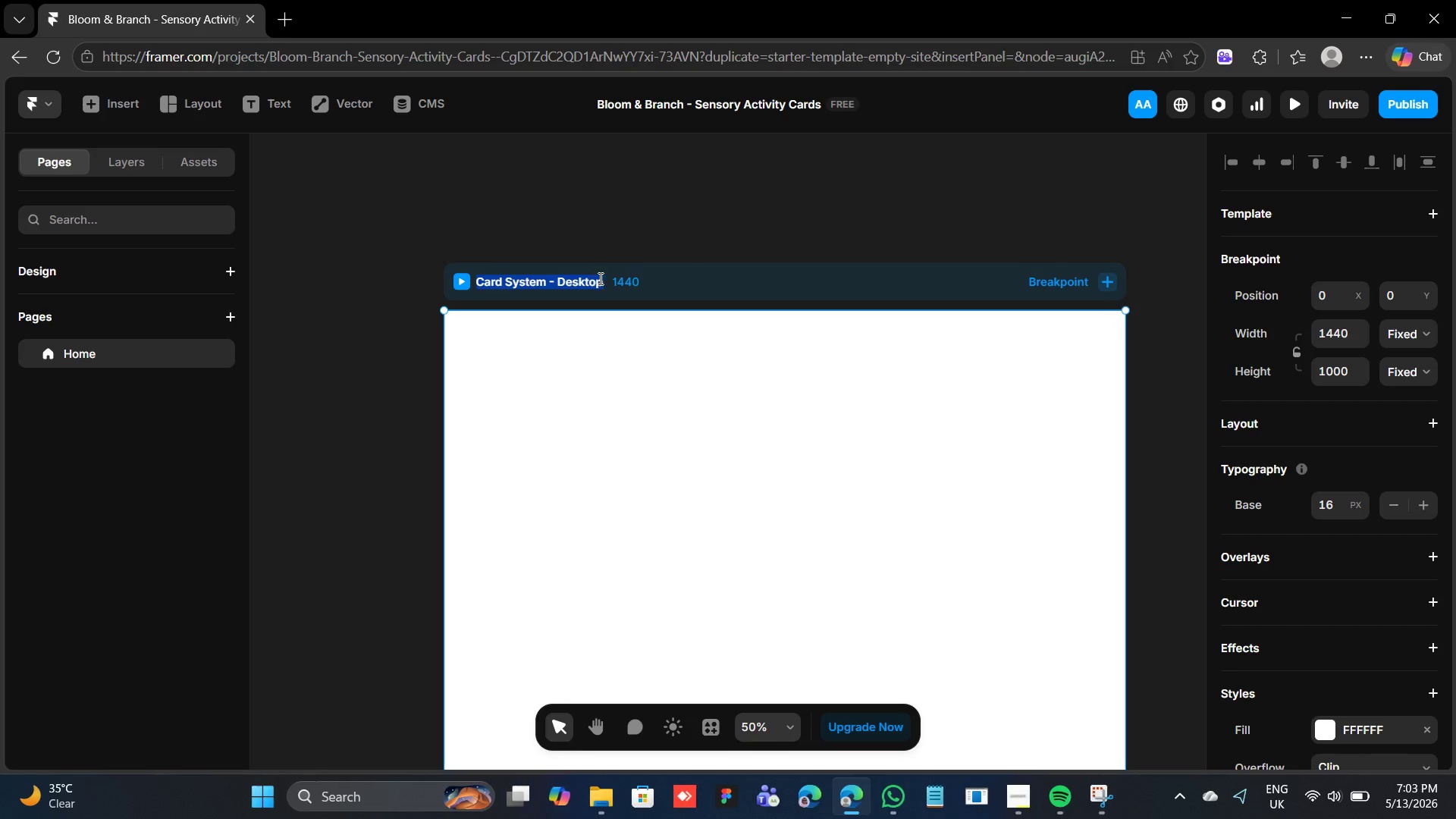 
left_click([599, 278])
 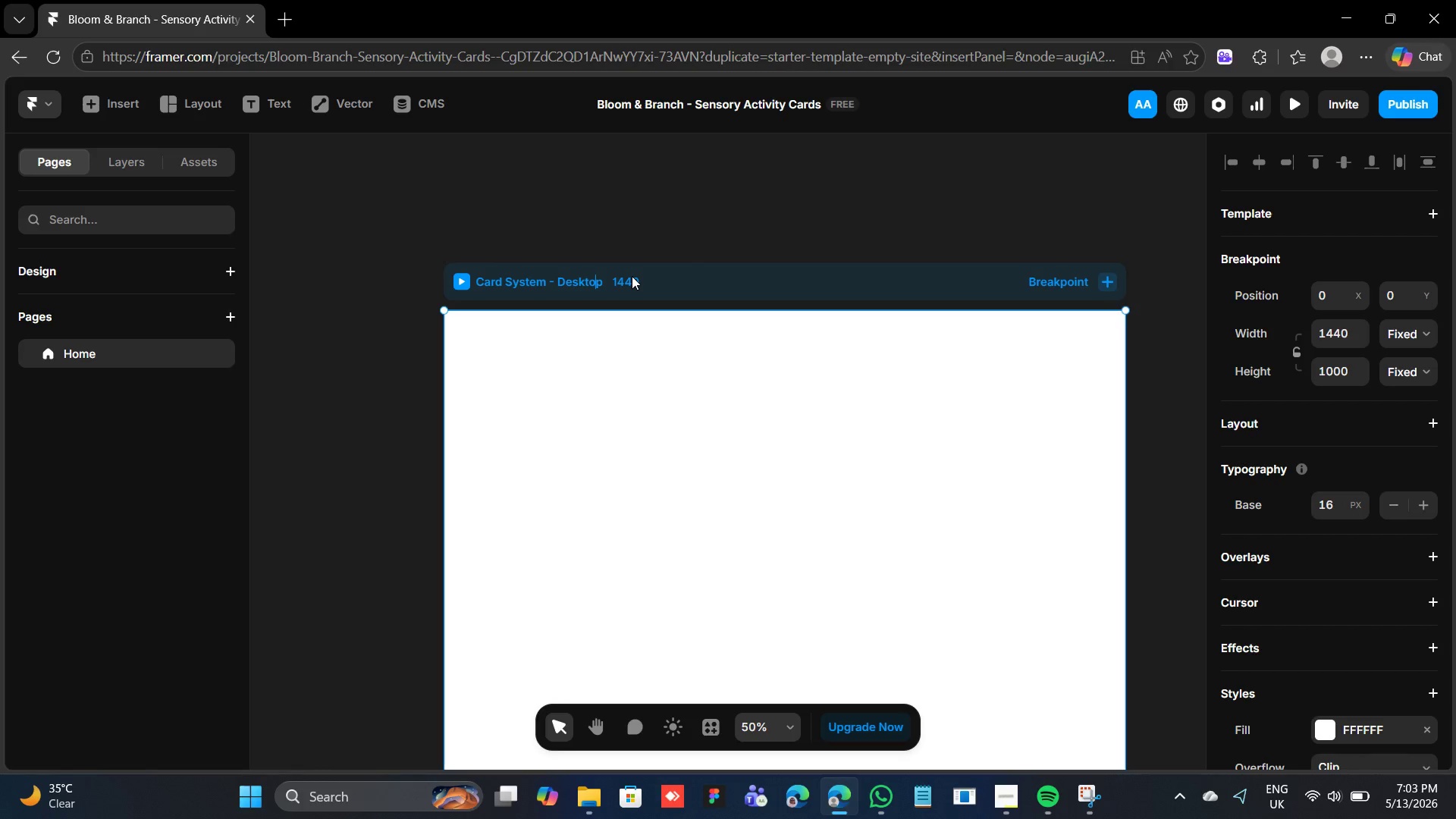 
key(ArrowRight)
 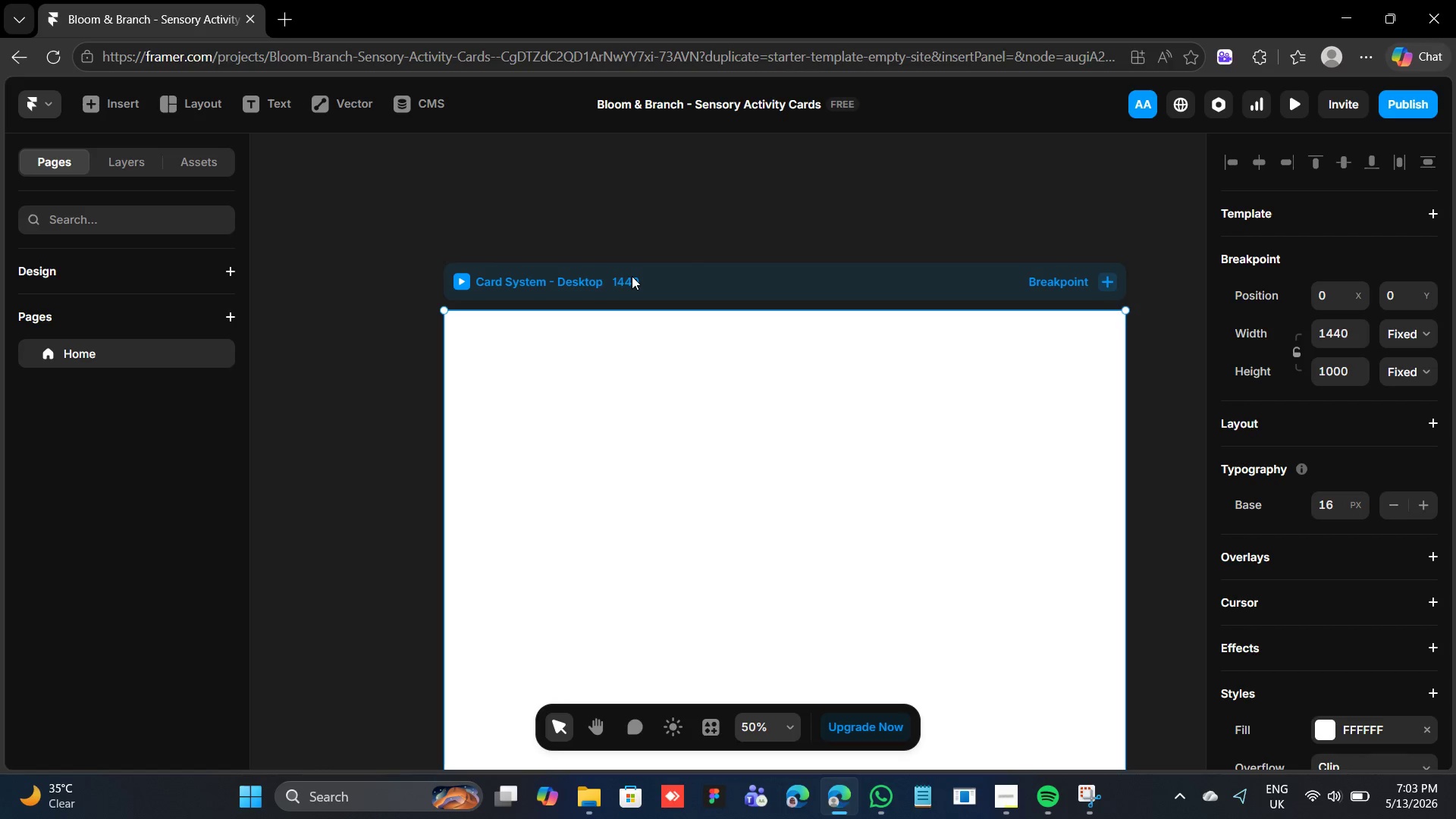 
key(Space)
 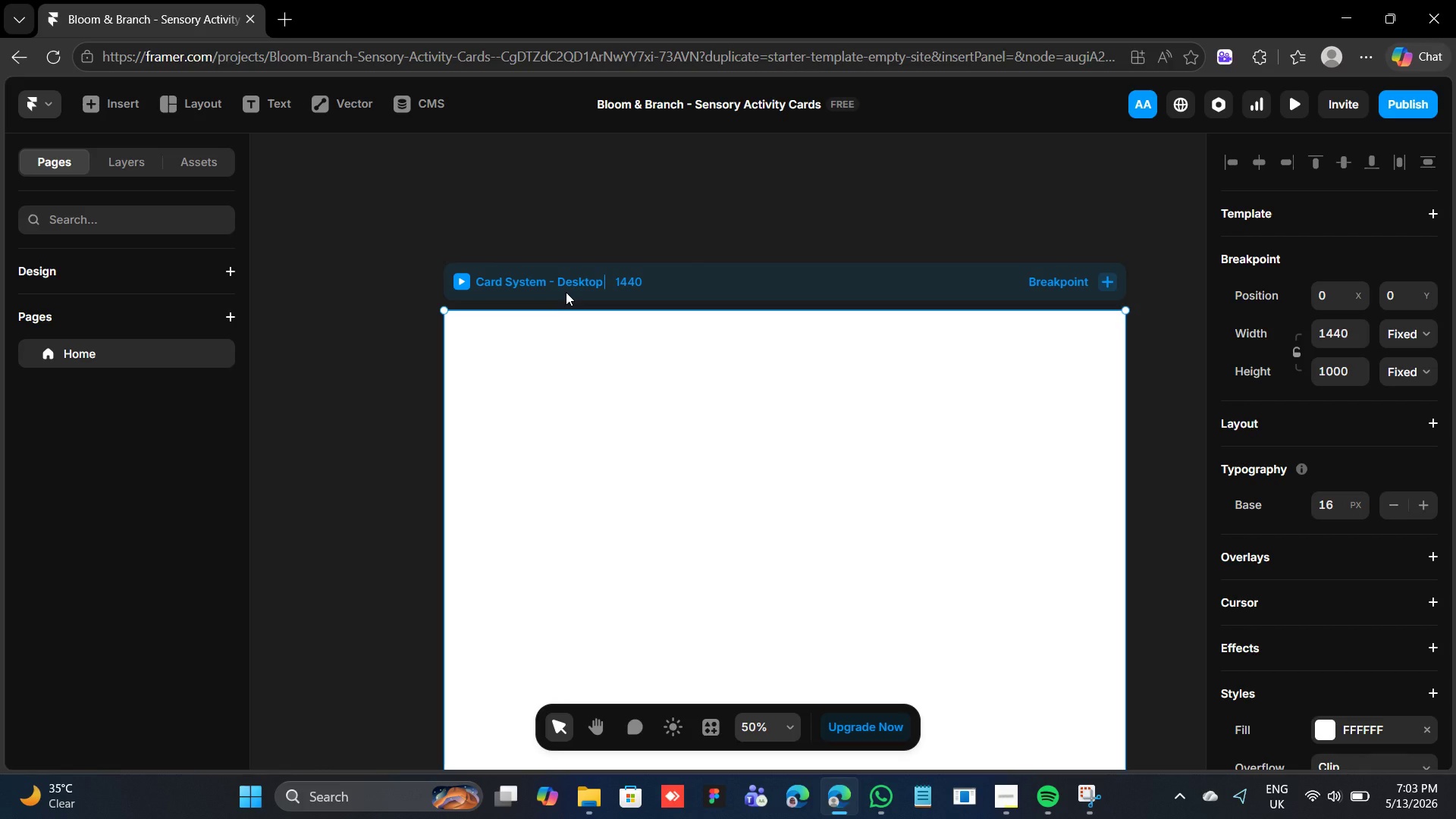 
type(View)
 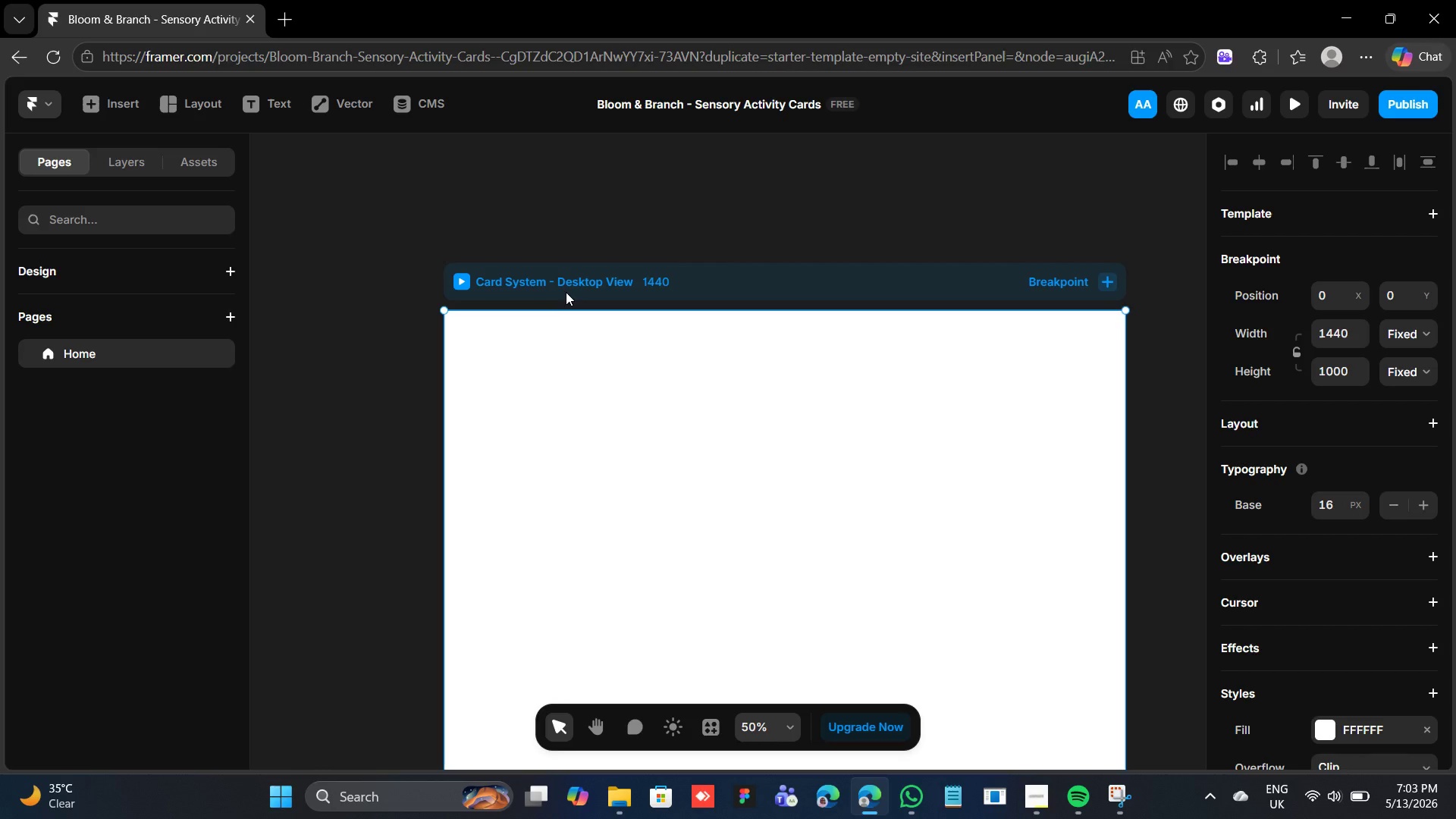 
key(Enter)
 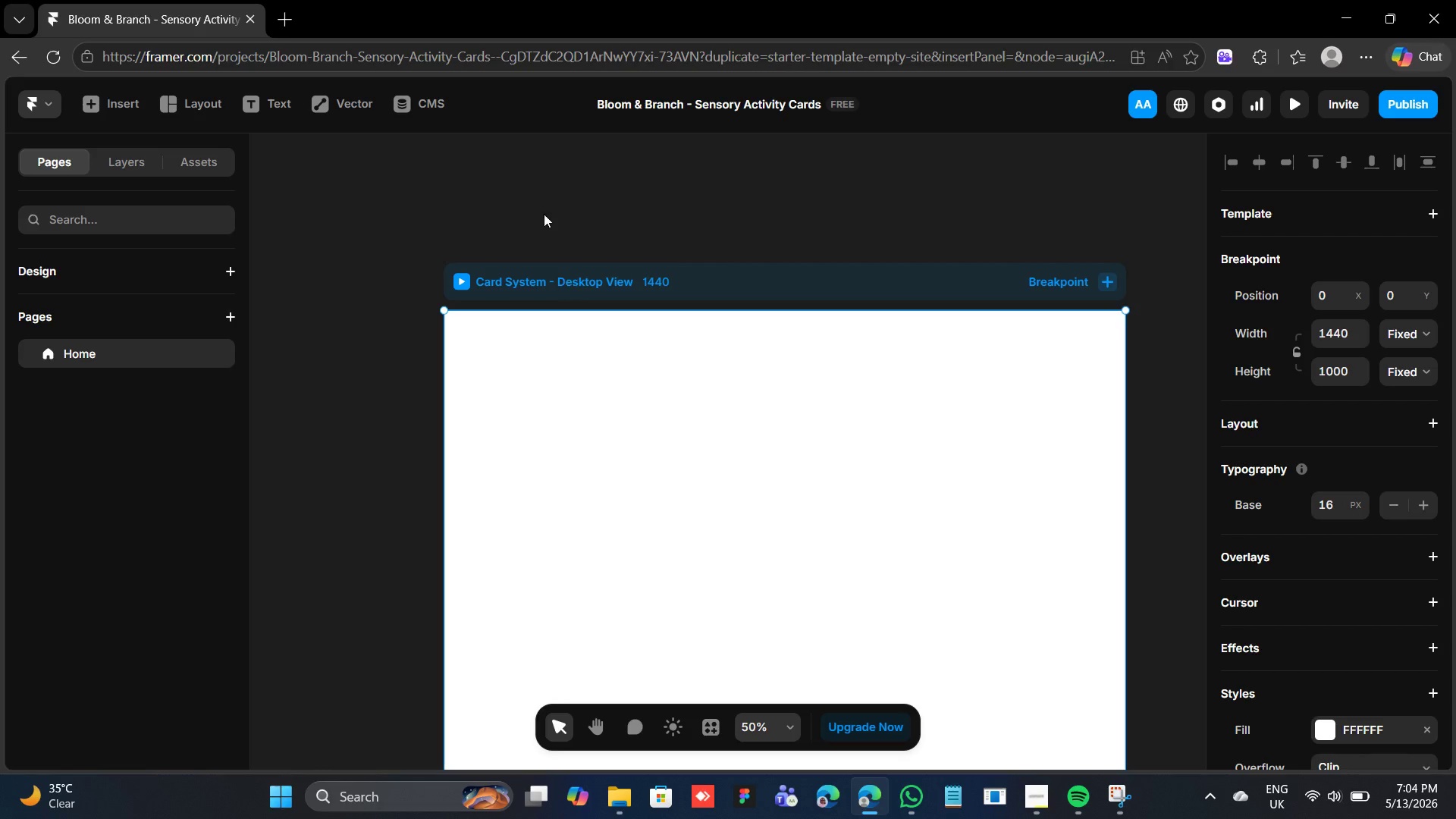 
wait(5.31)
 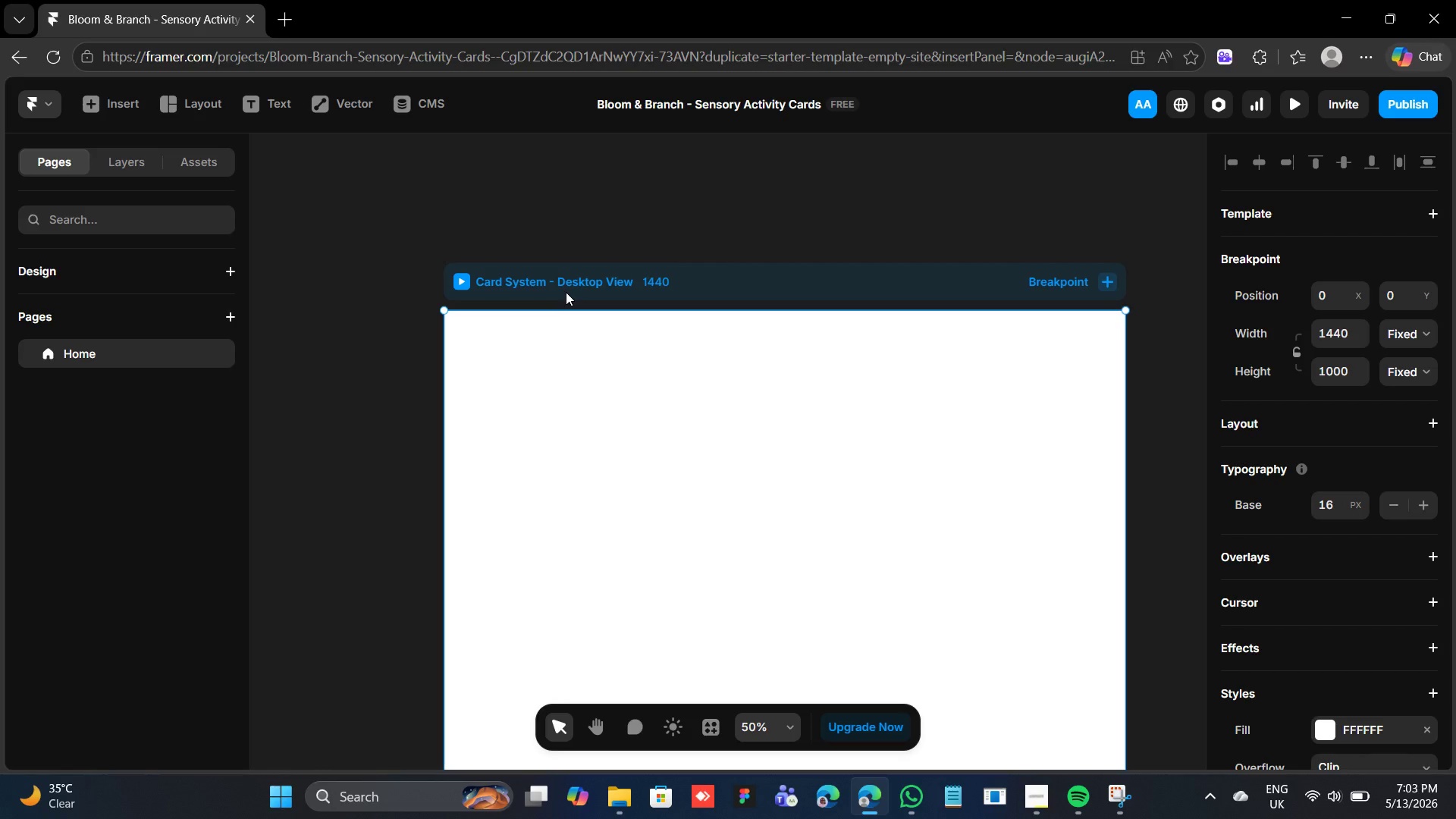 
scroll: coordinate [1283, 623], scroll_direction: down, amount: 3.0
 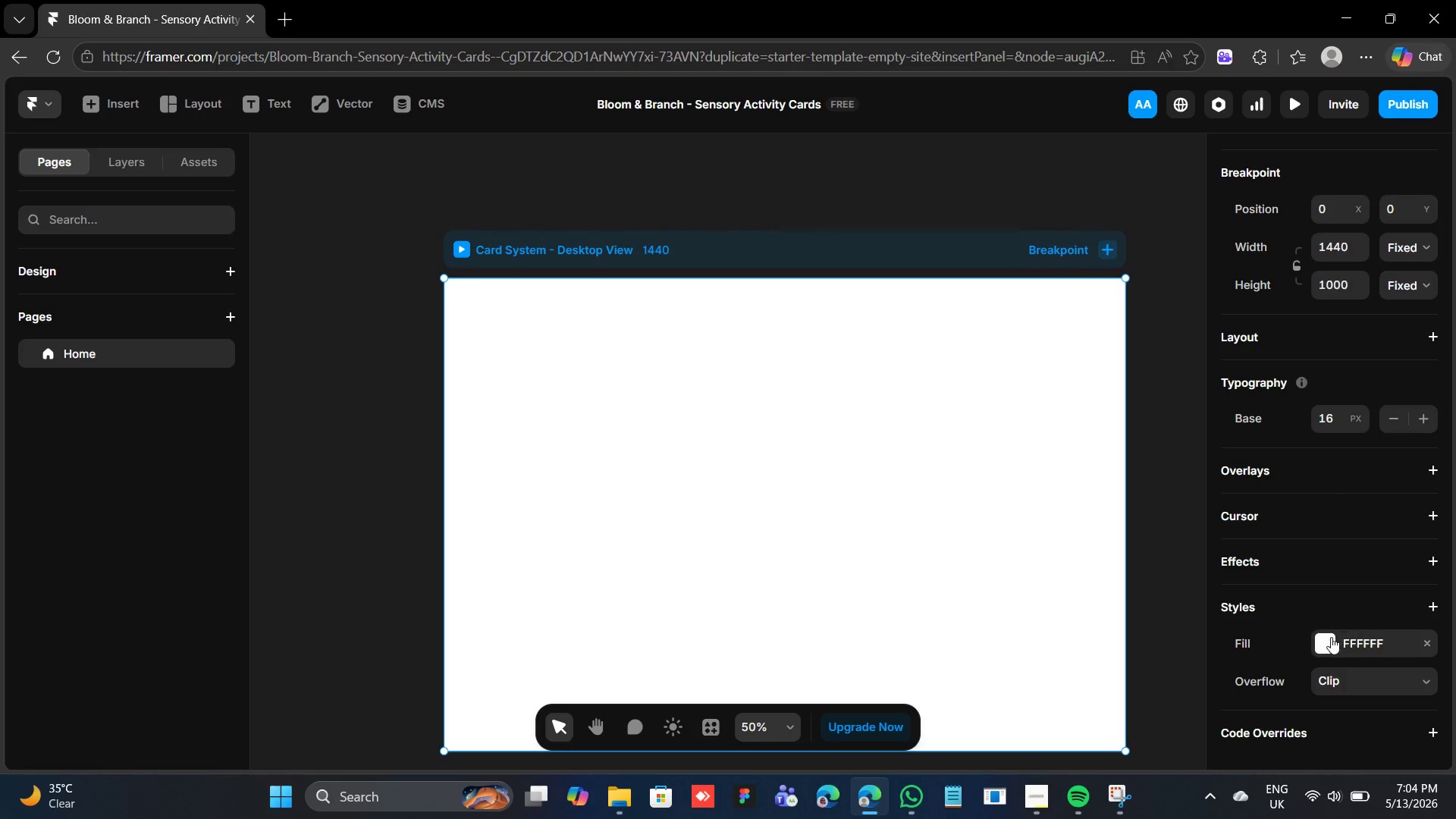 
left_click([1329, 637])
 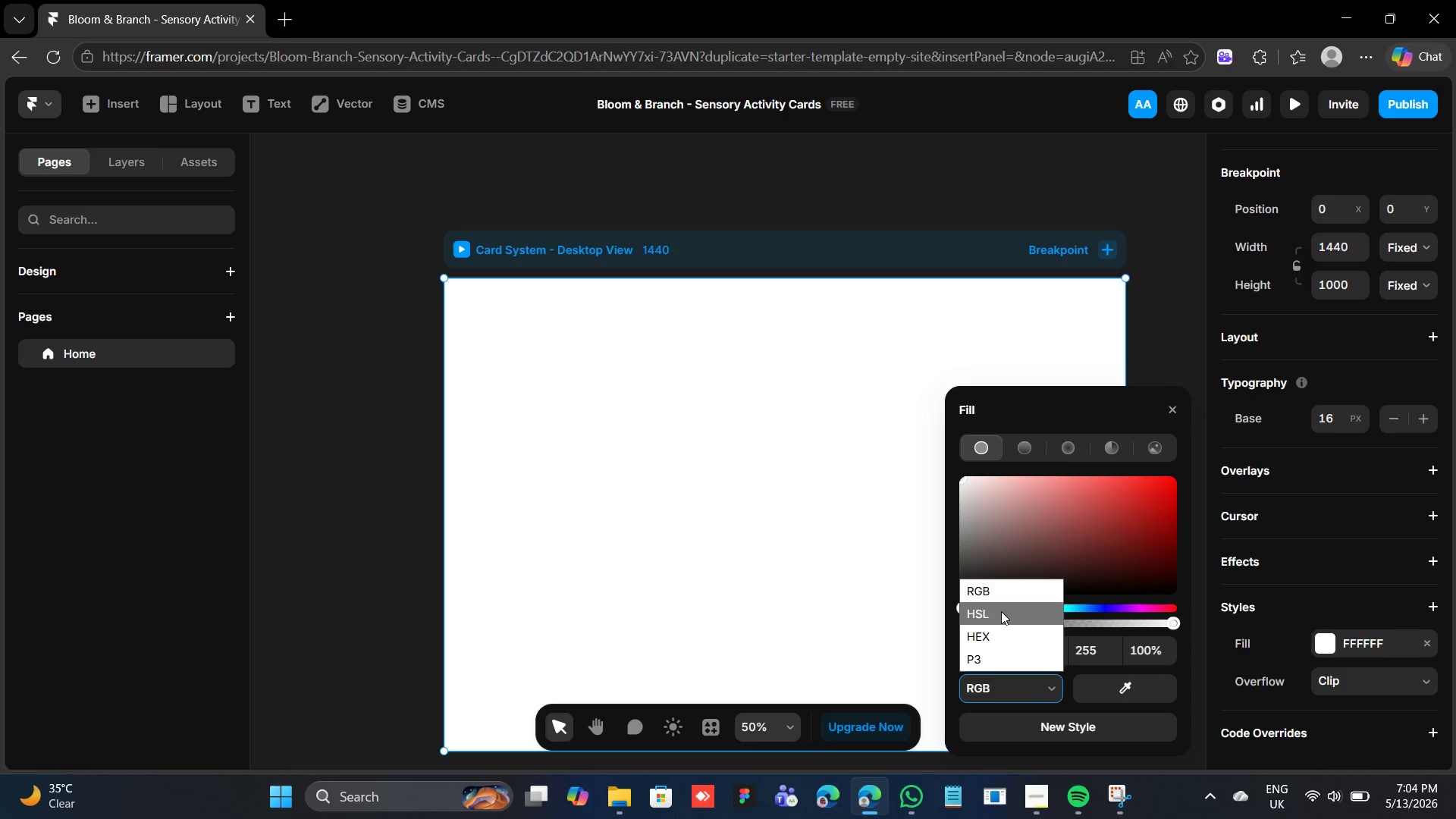 
left_click([990, 639])
 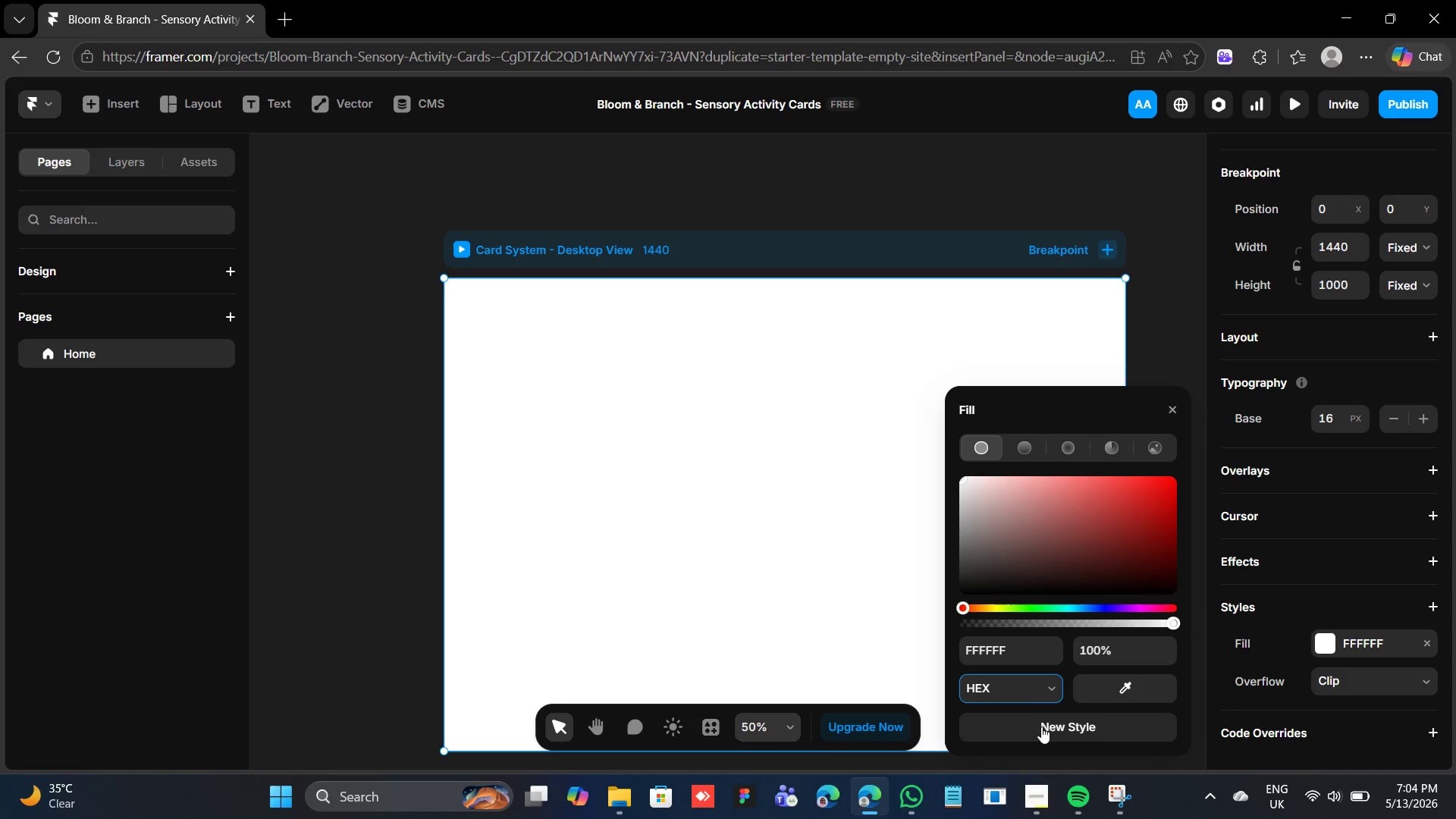 
left_click([1043, 725])
 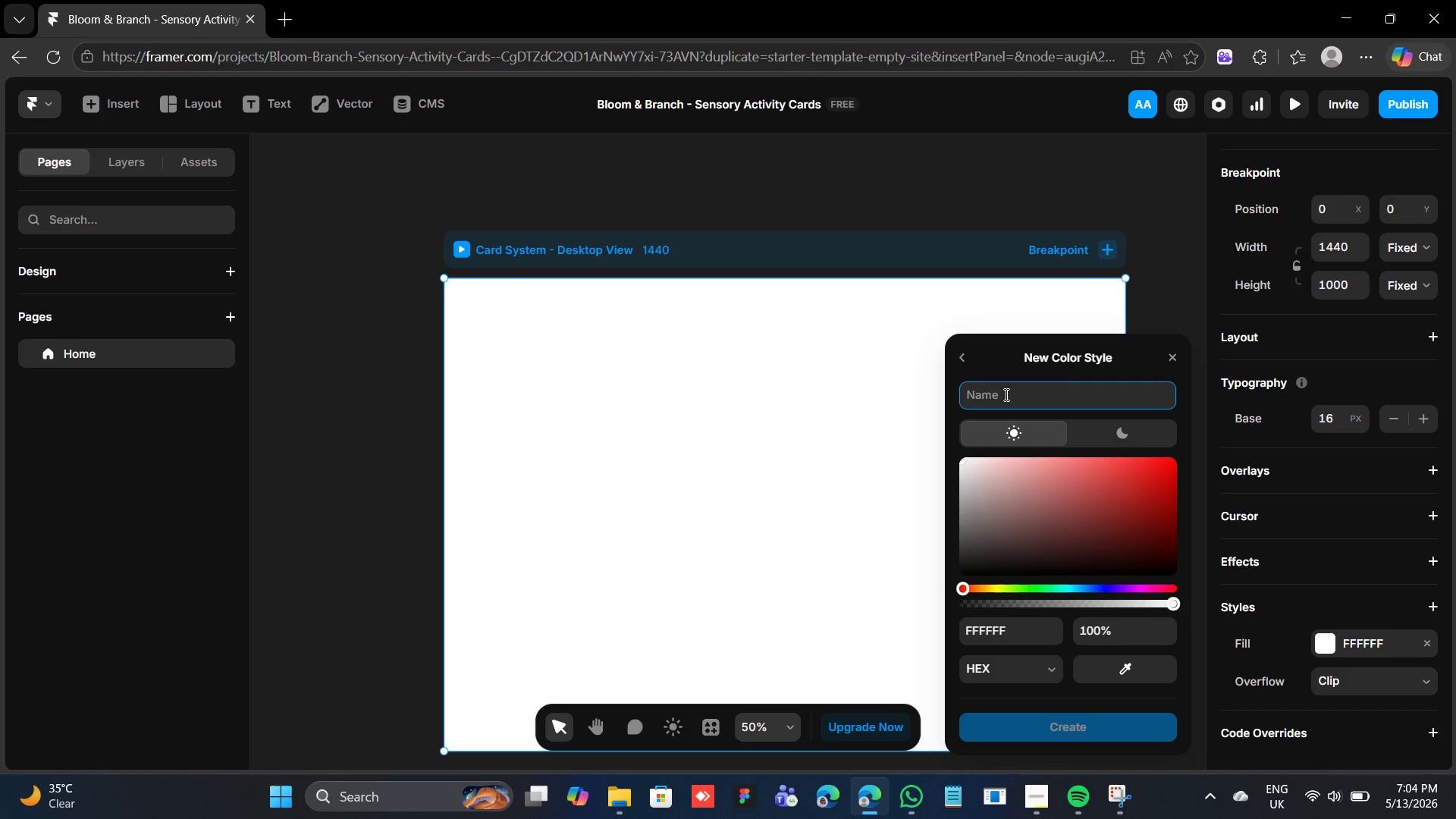 
wait(7.05)
 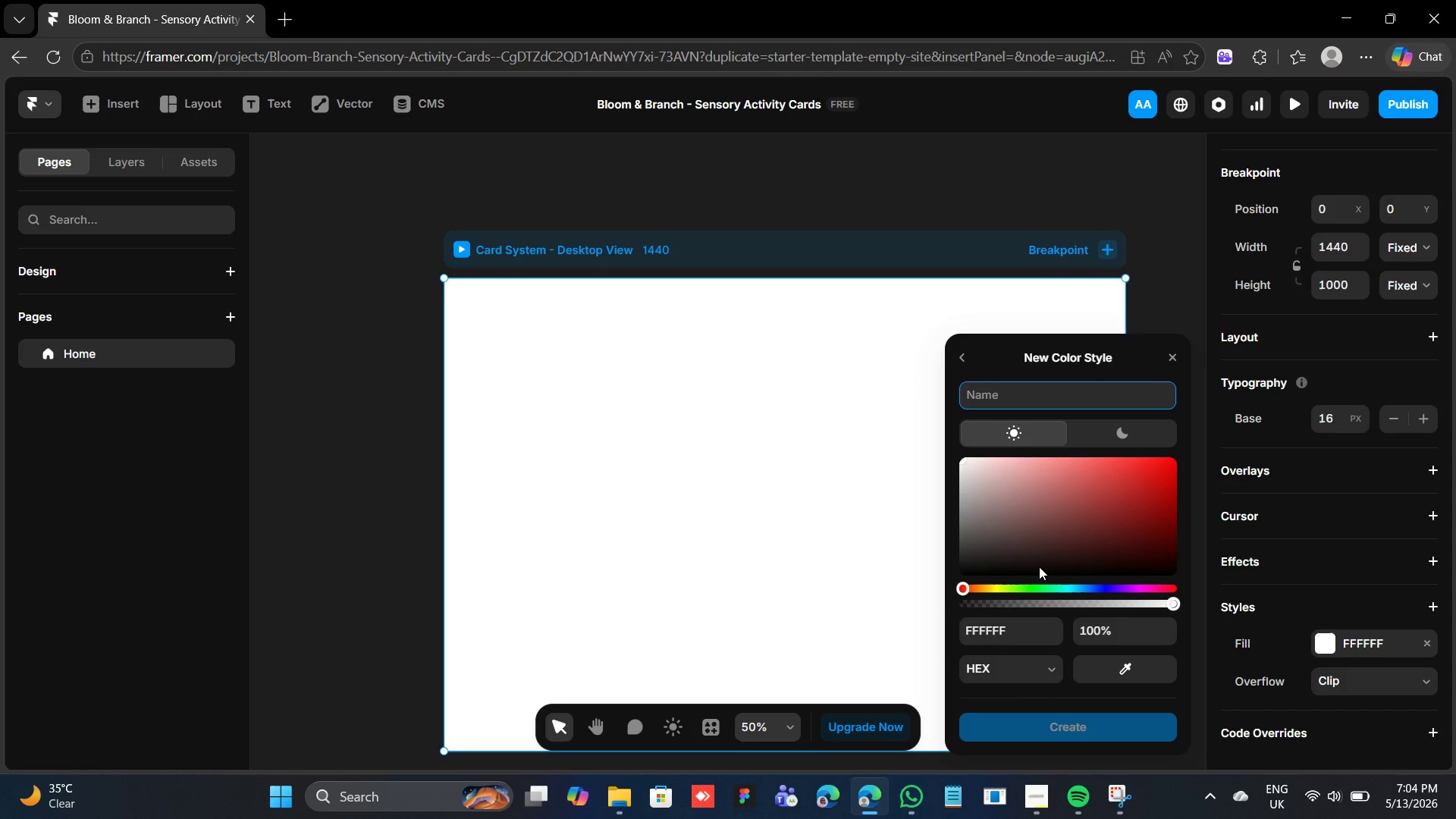 
type(warm )
 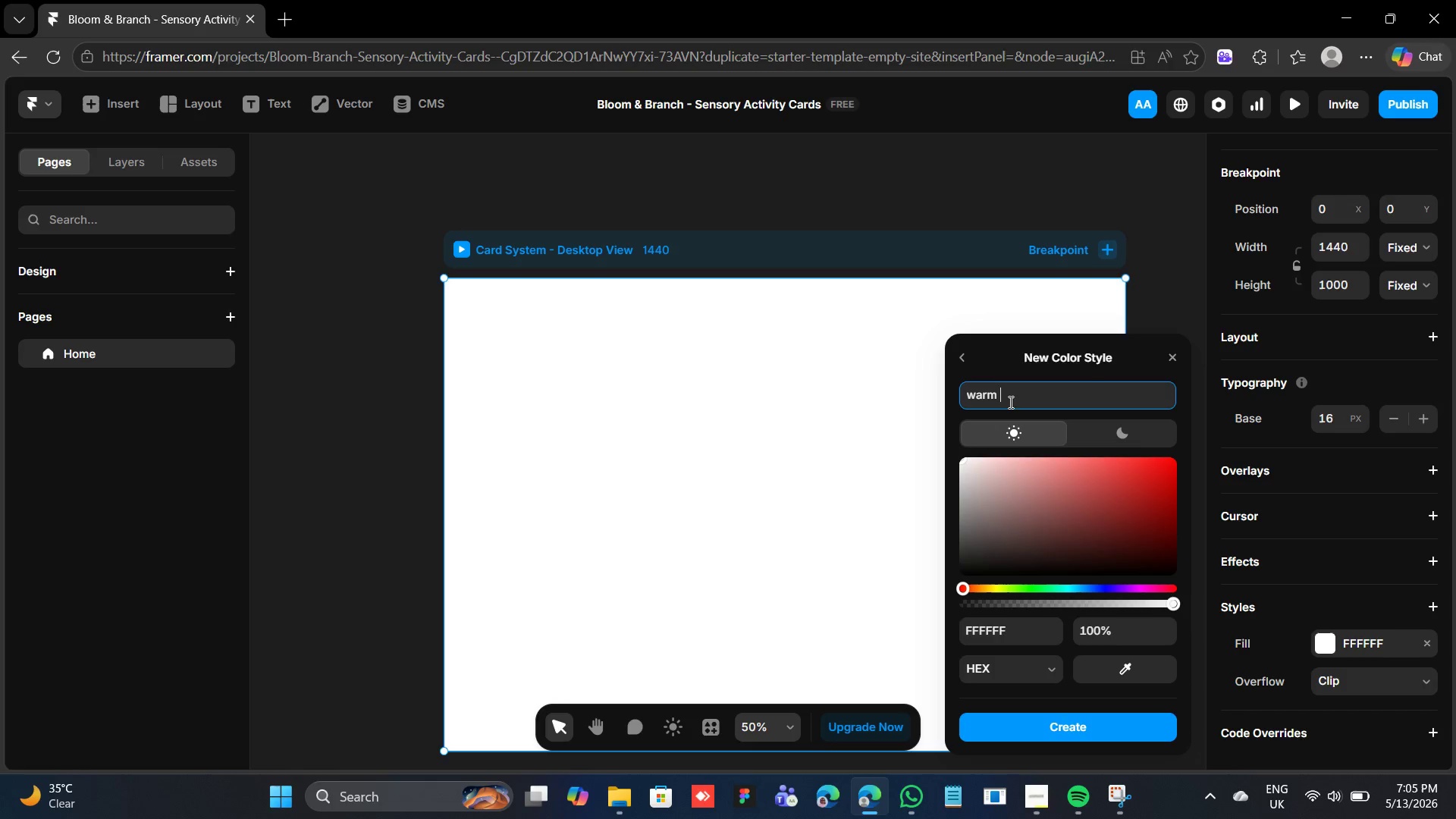 
wait(62.17)
 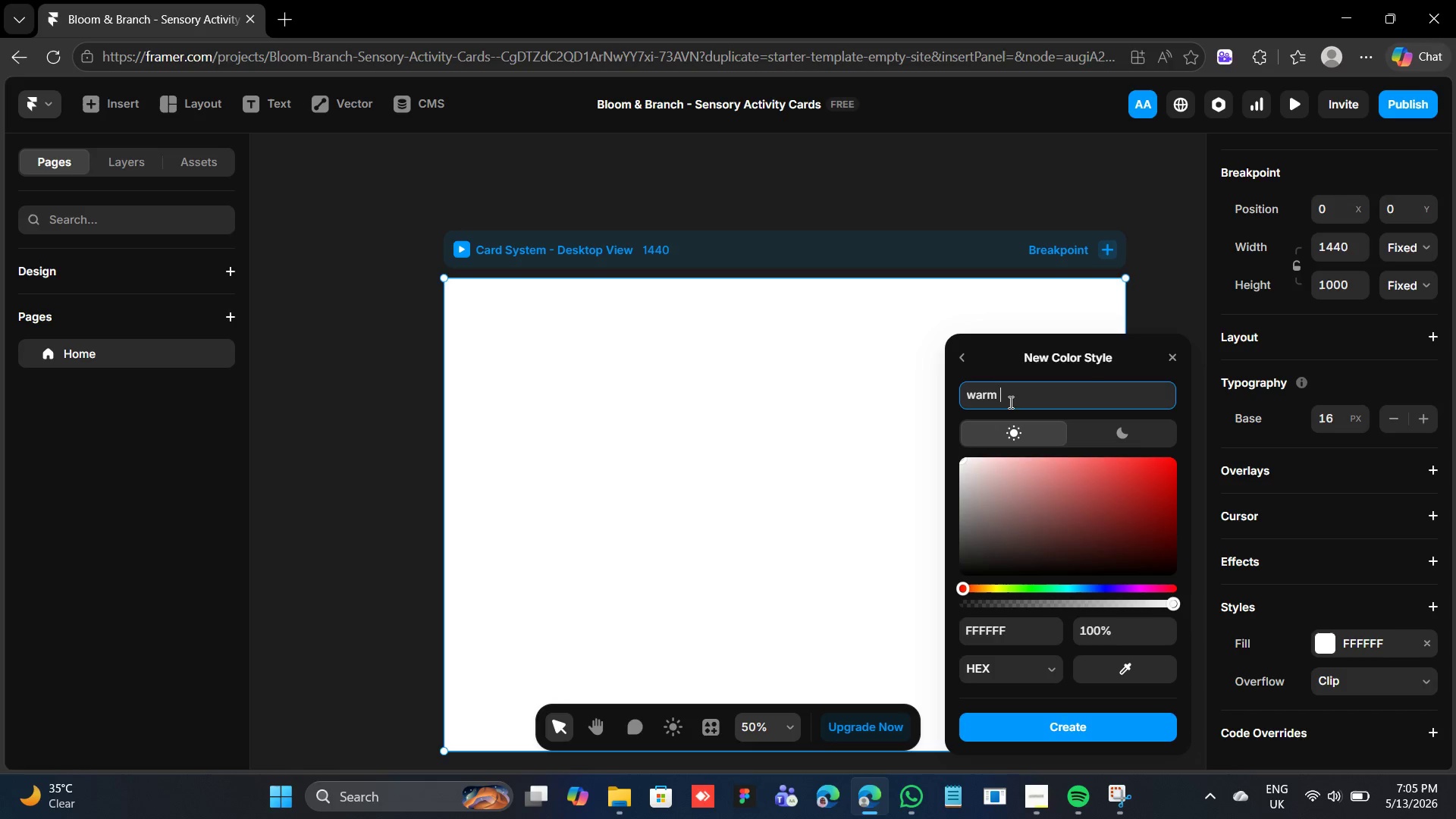 
type(sand)
 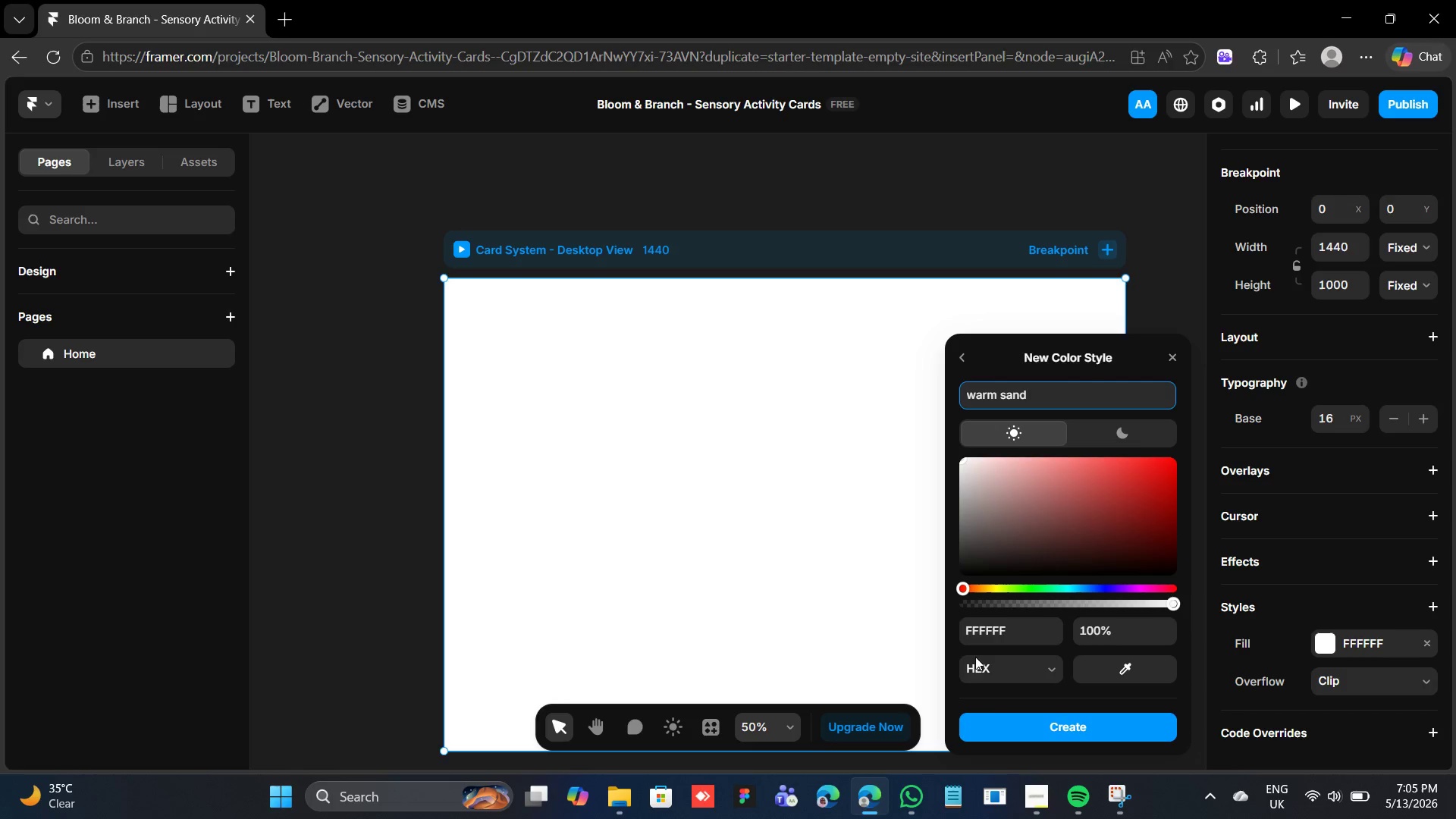 
left_click([1016, 641])
 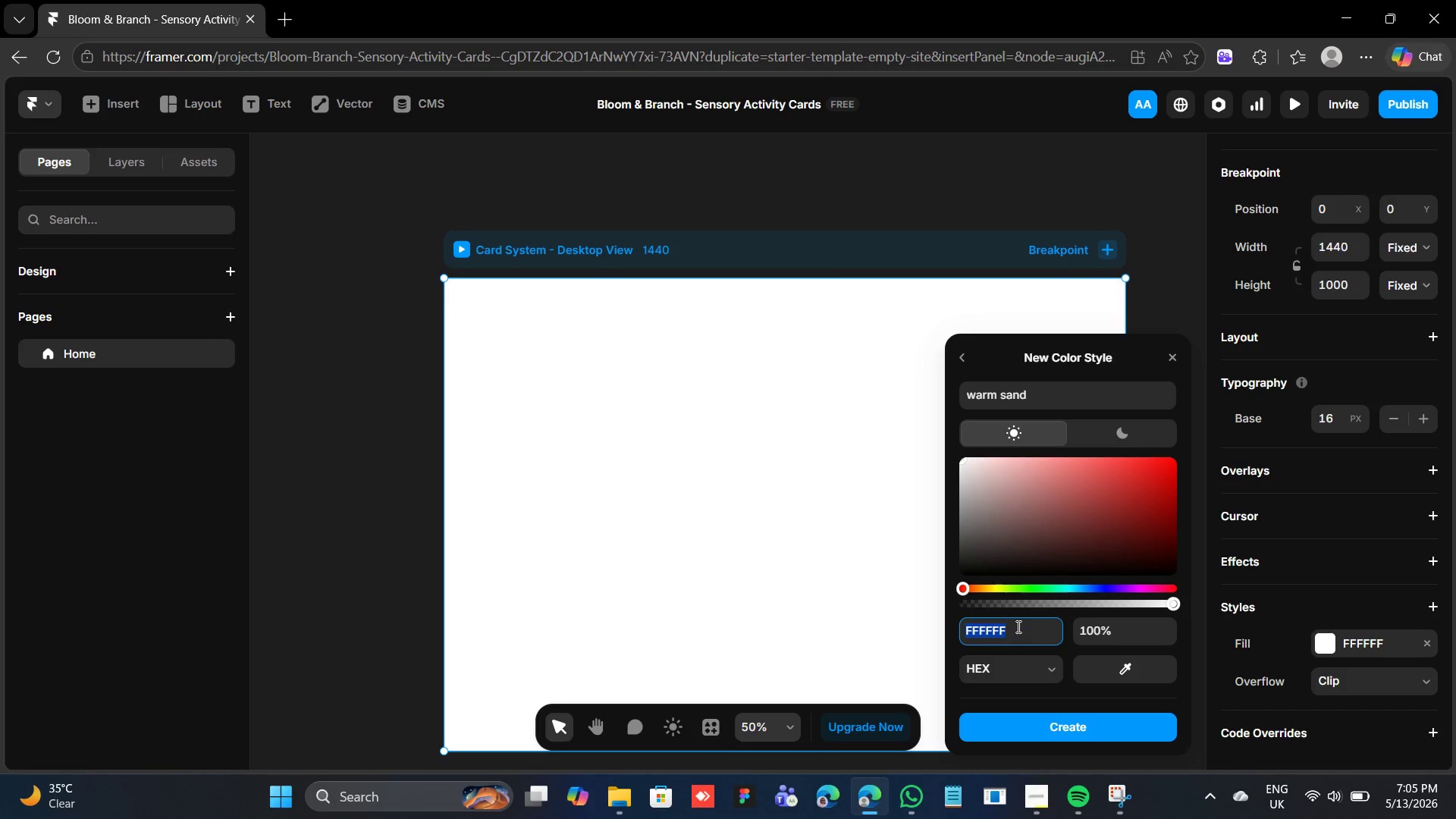 
wait(6.51)
 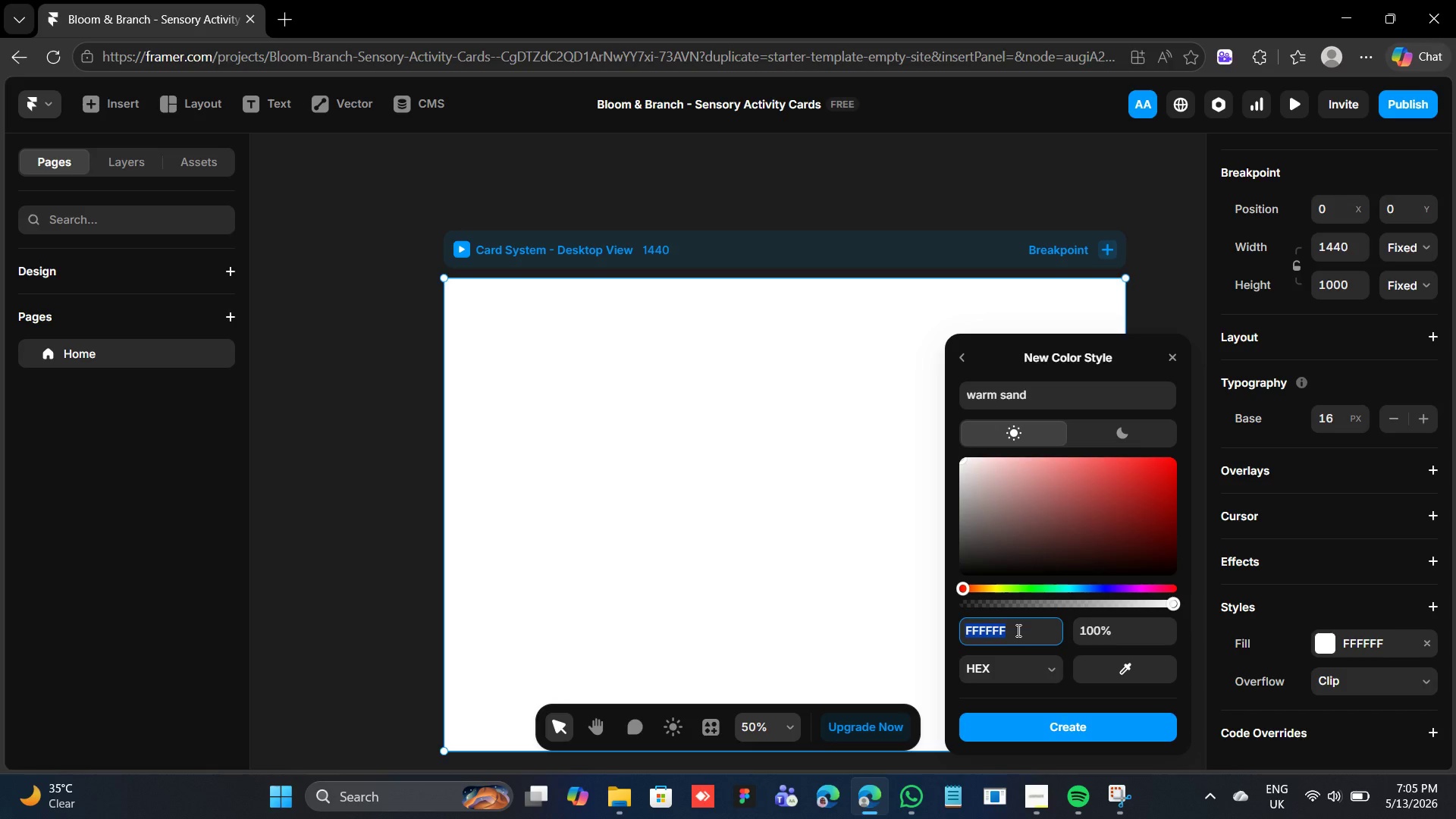 
type(f5f0e8)
 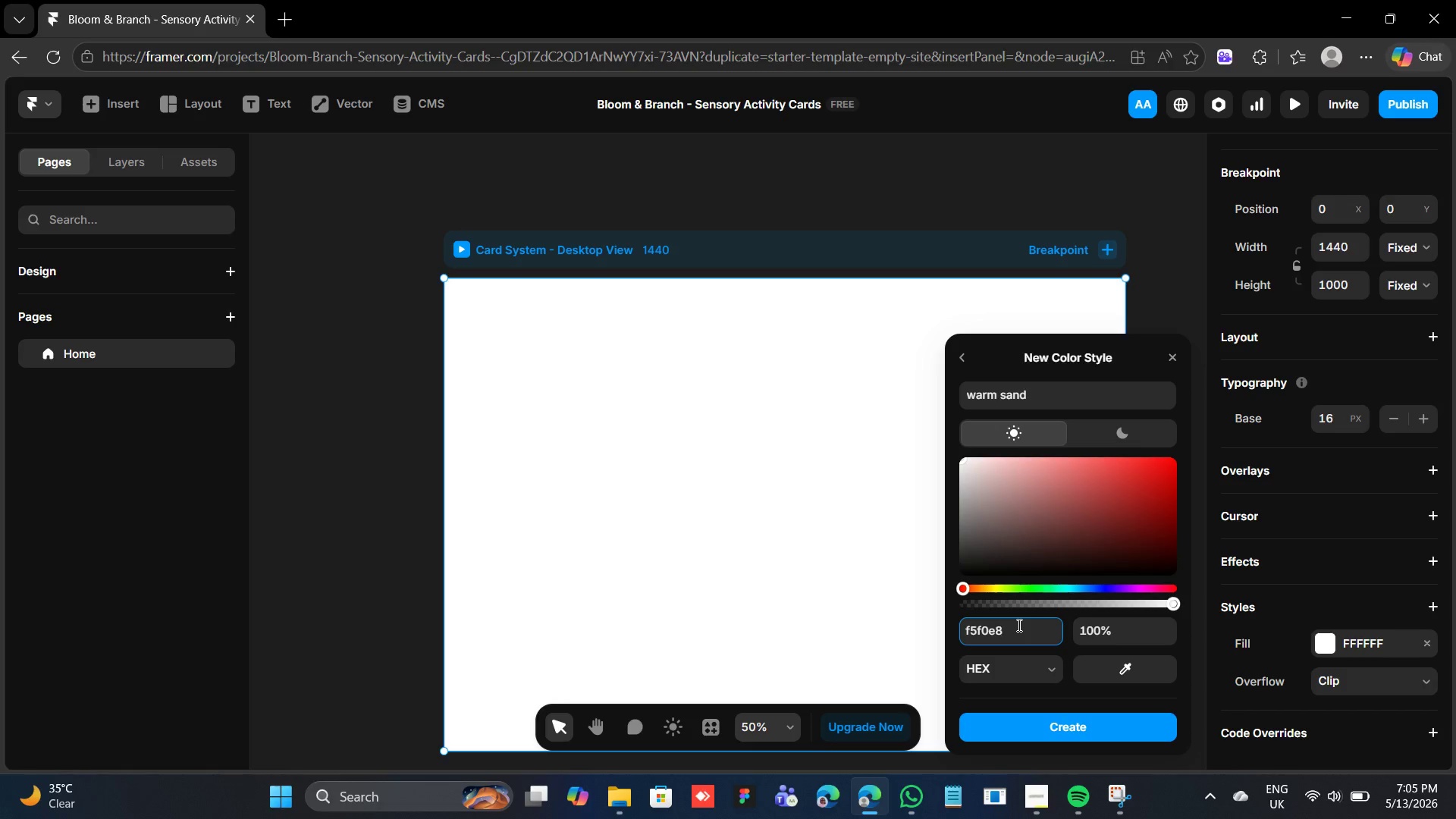 
key(Enter)
 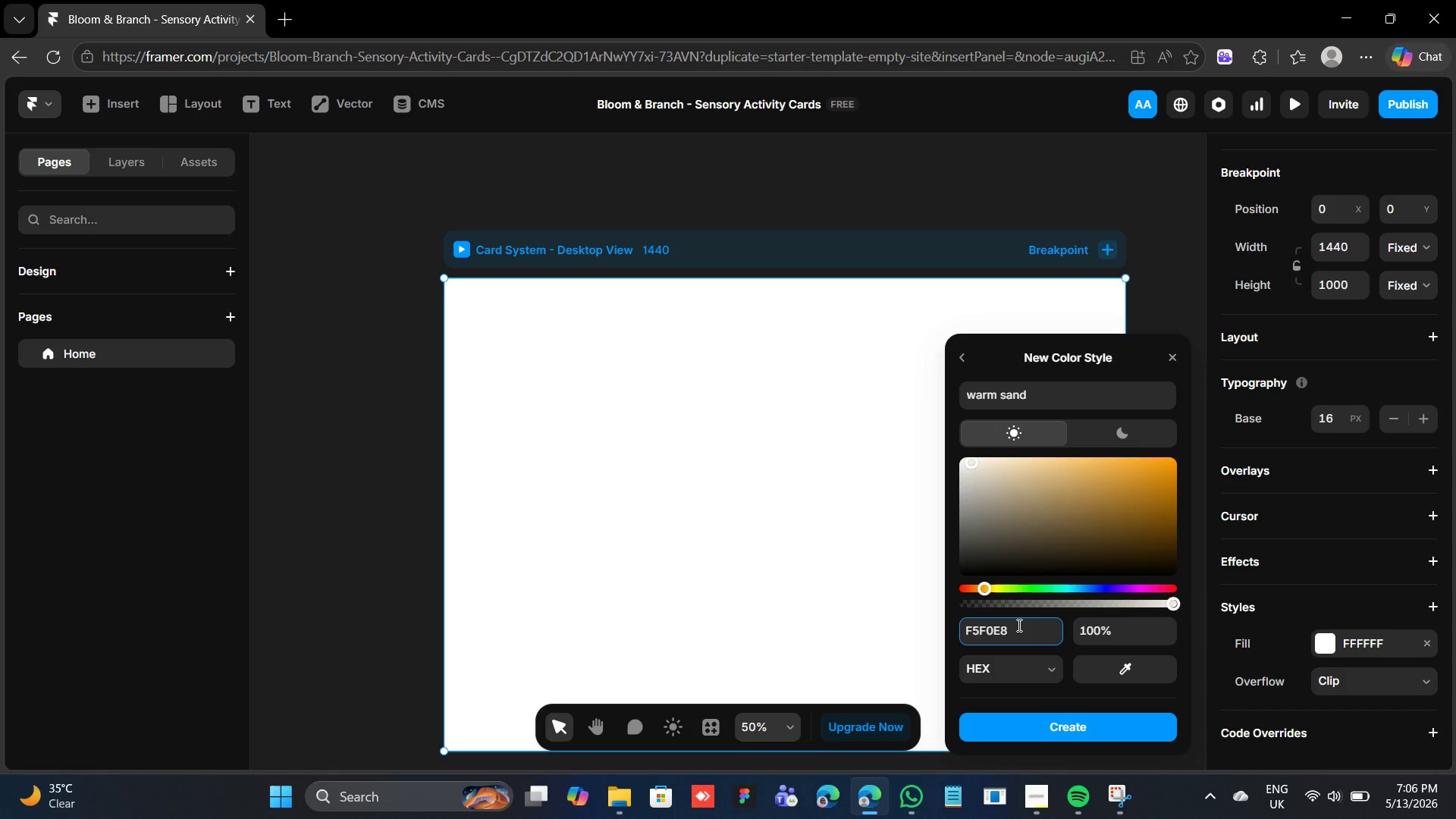 
wait(24.64)
 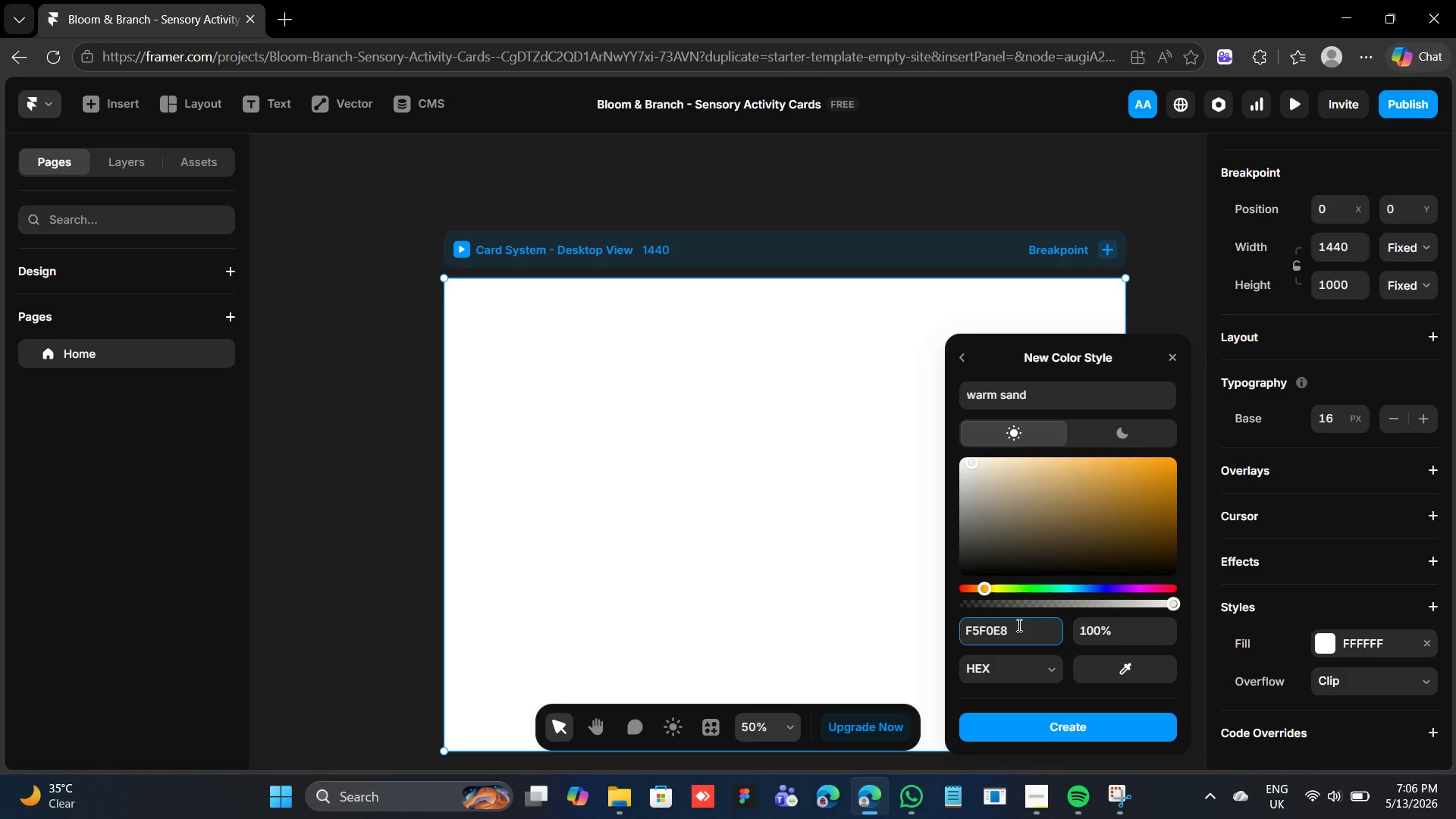 
left_click([1106, 731])
 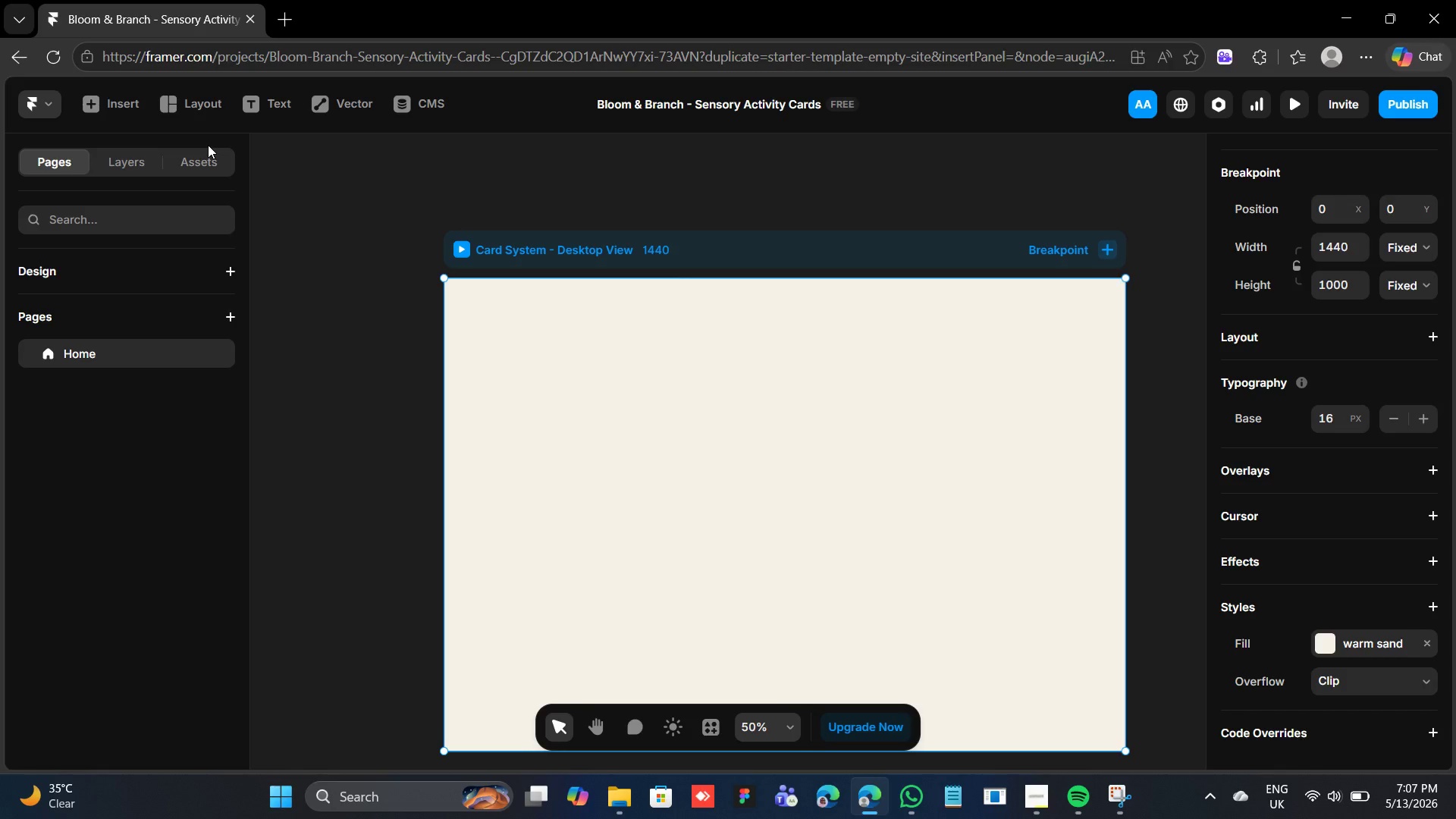 
wait(75.46)
 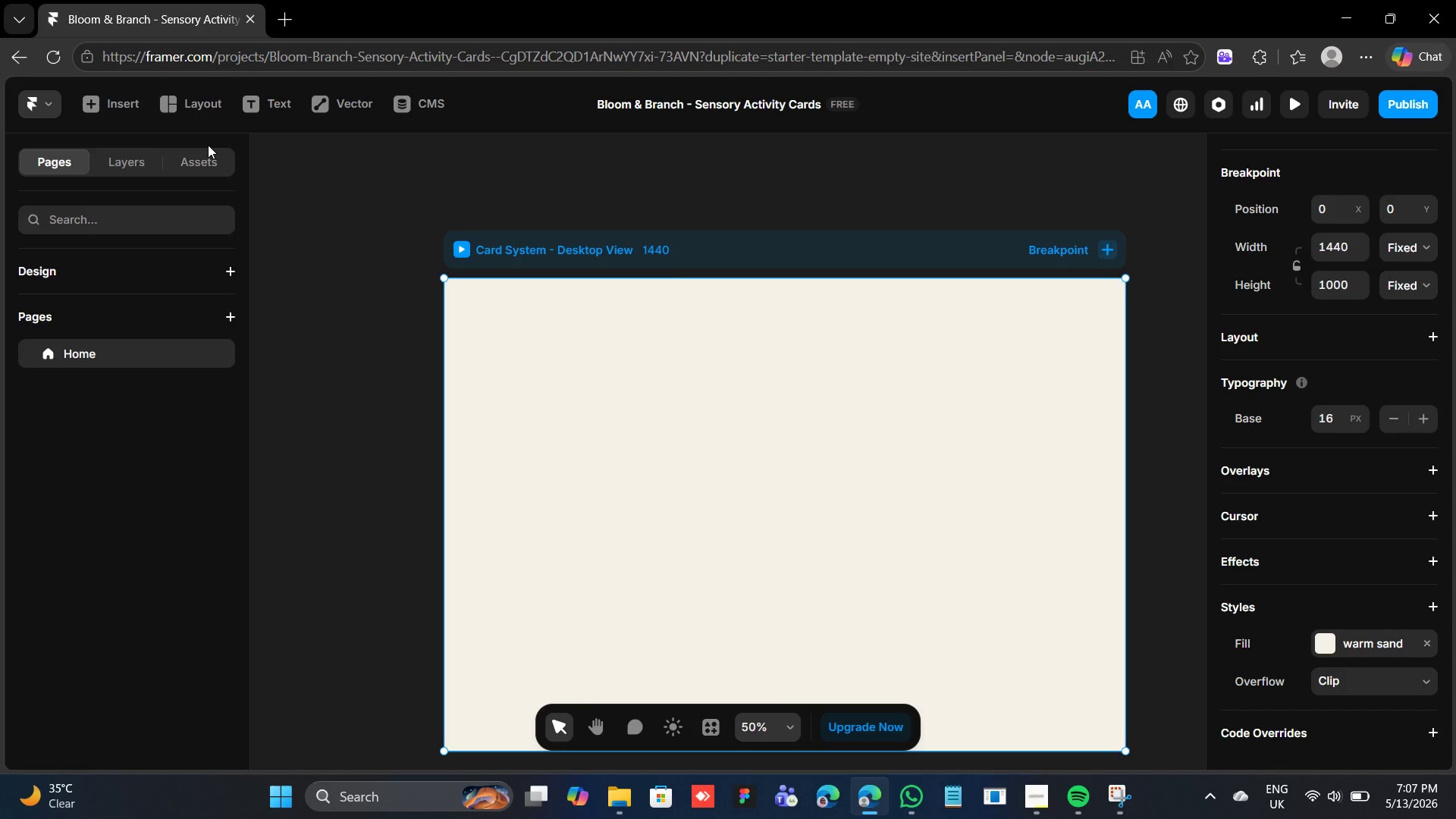 
mouse_move([209, 127])
 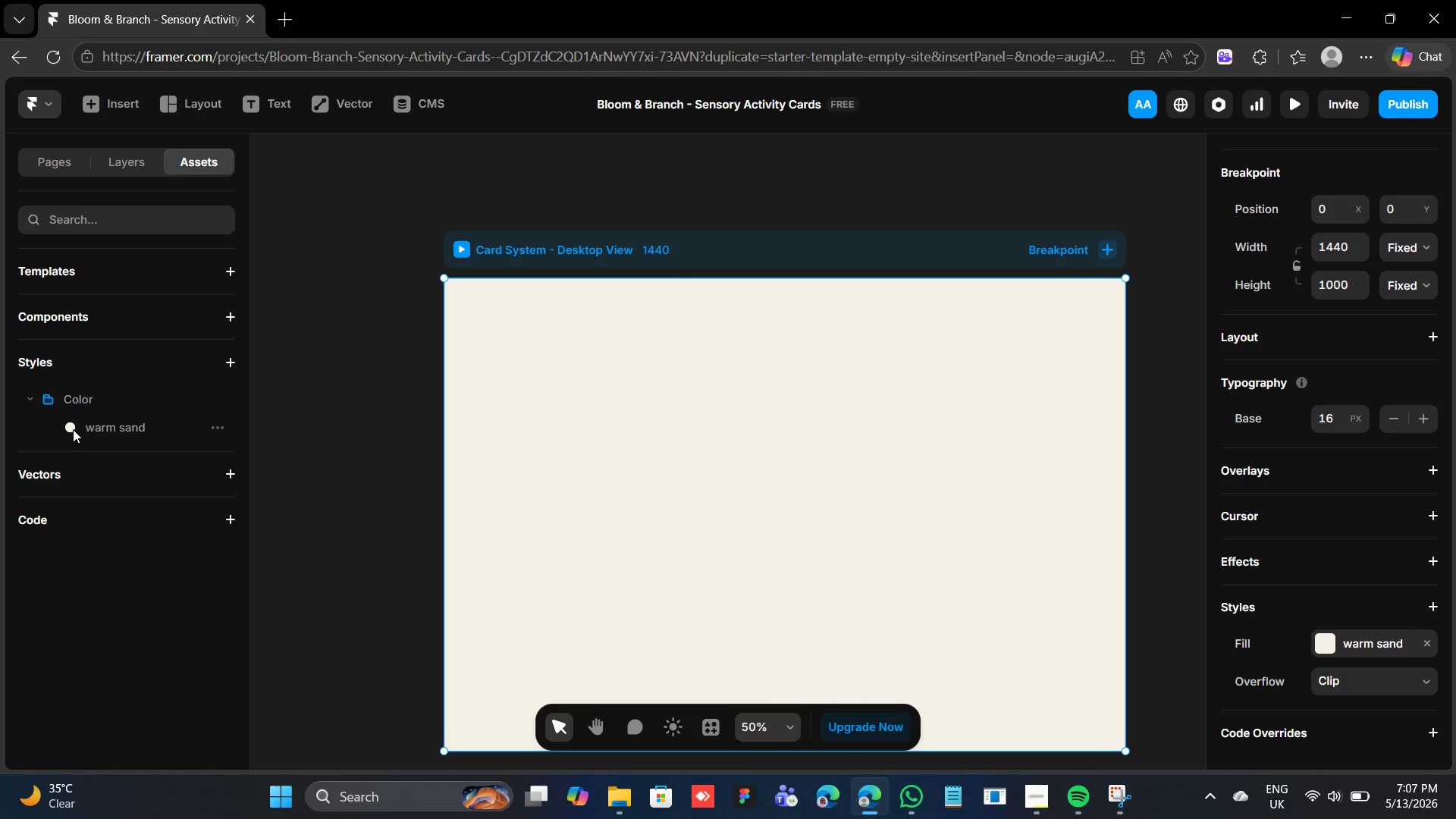 
double_click([72, 429])
 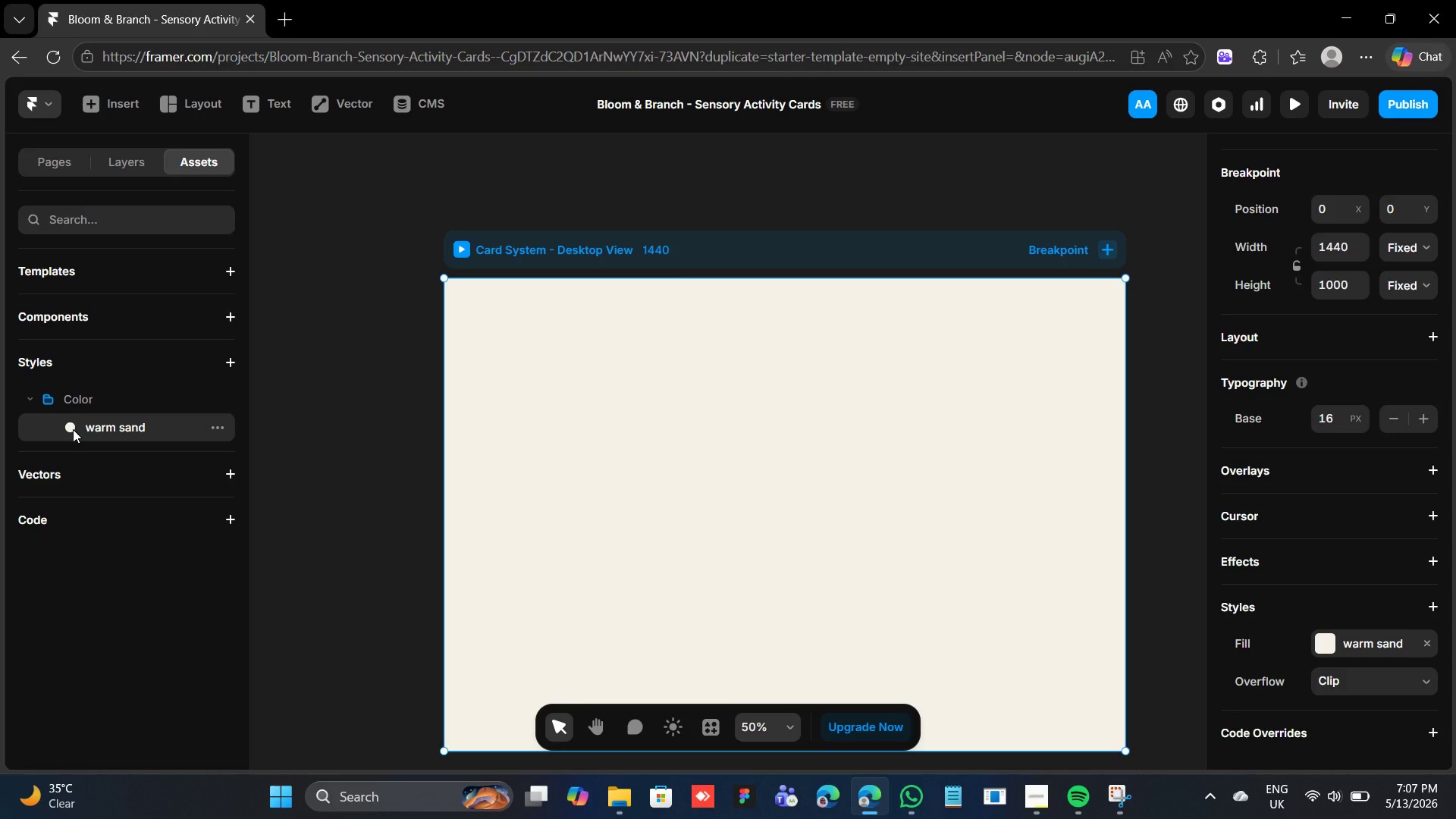 
triple_click([73, 429])
 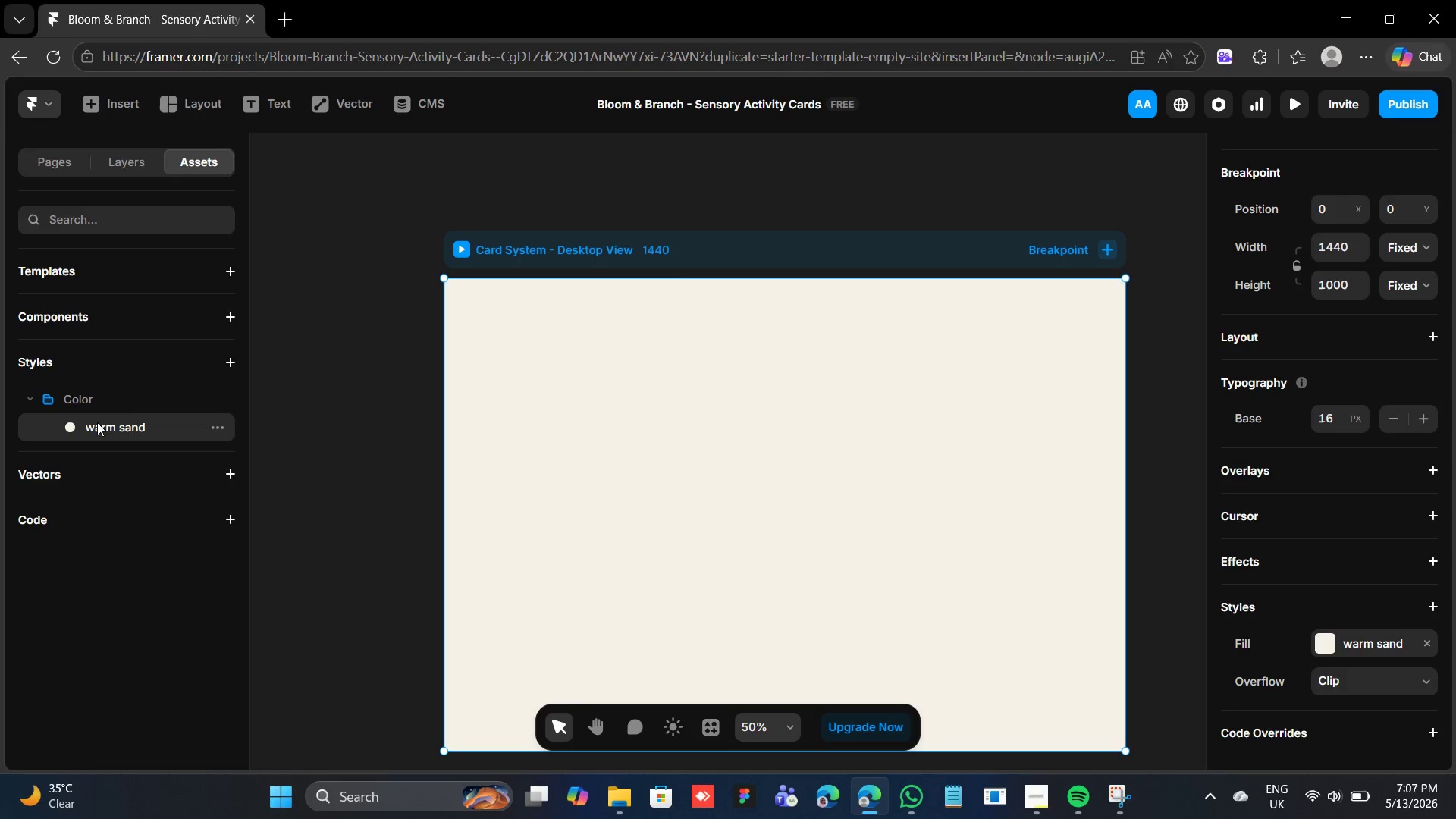 
left_click([225, 397])
 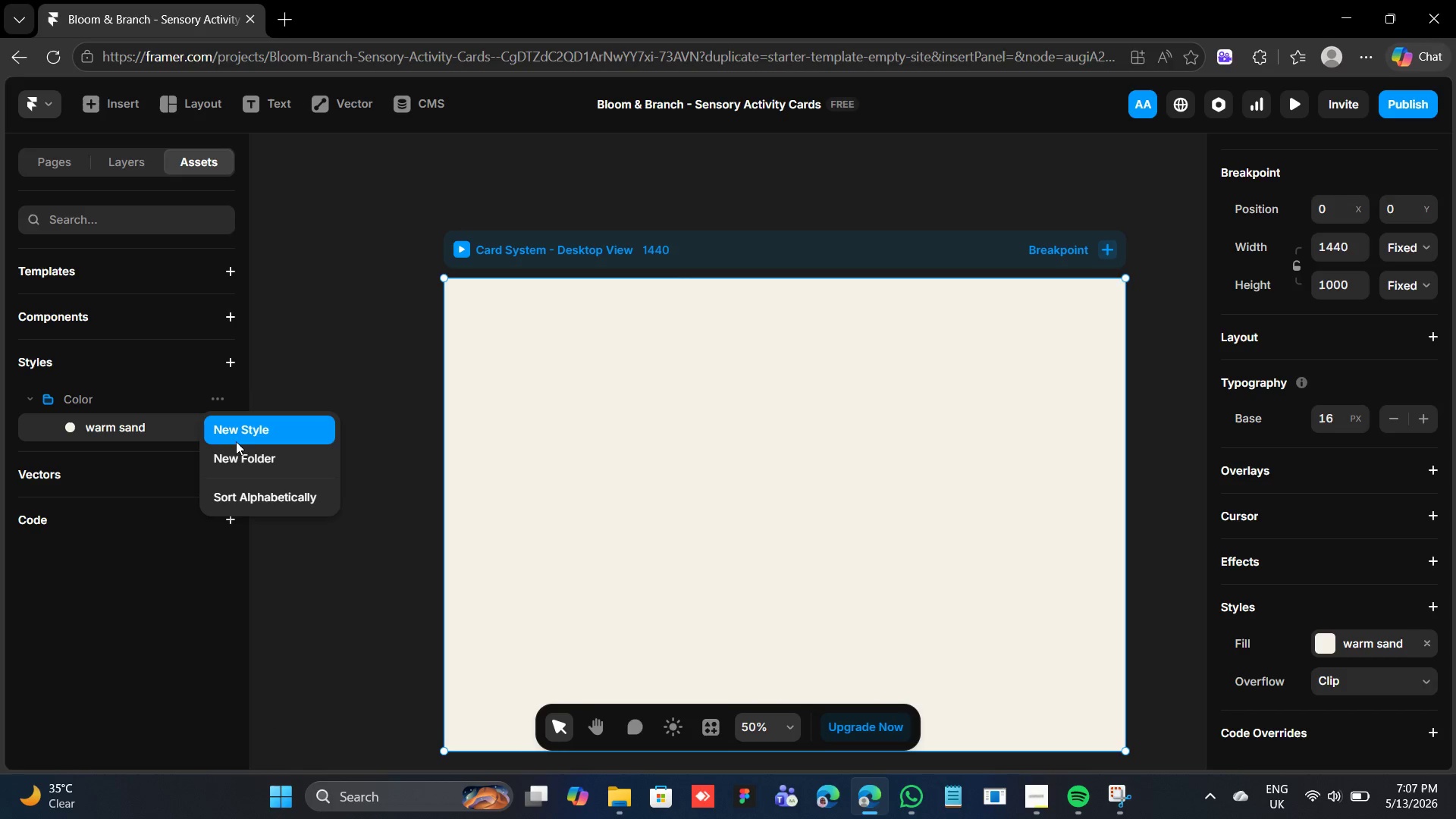 
left_click([236, 440])
 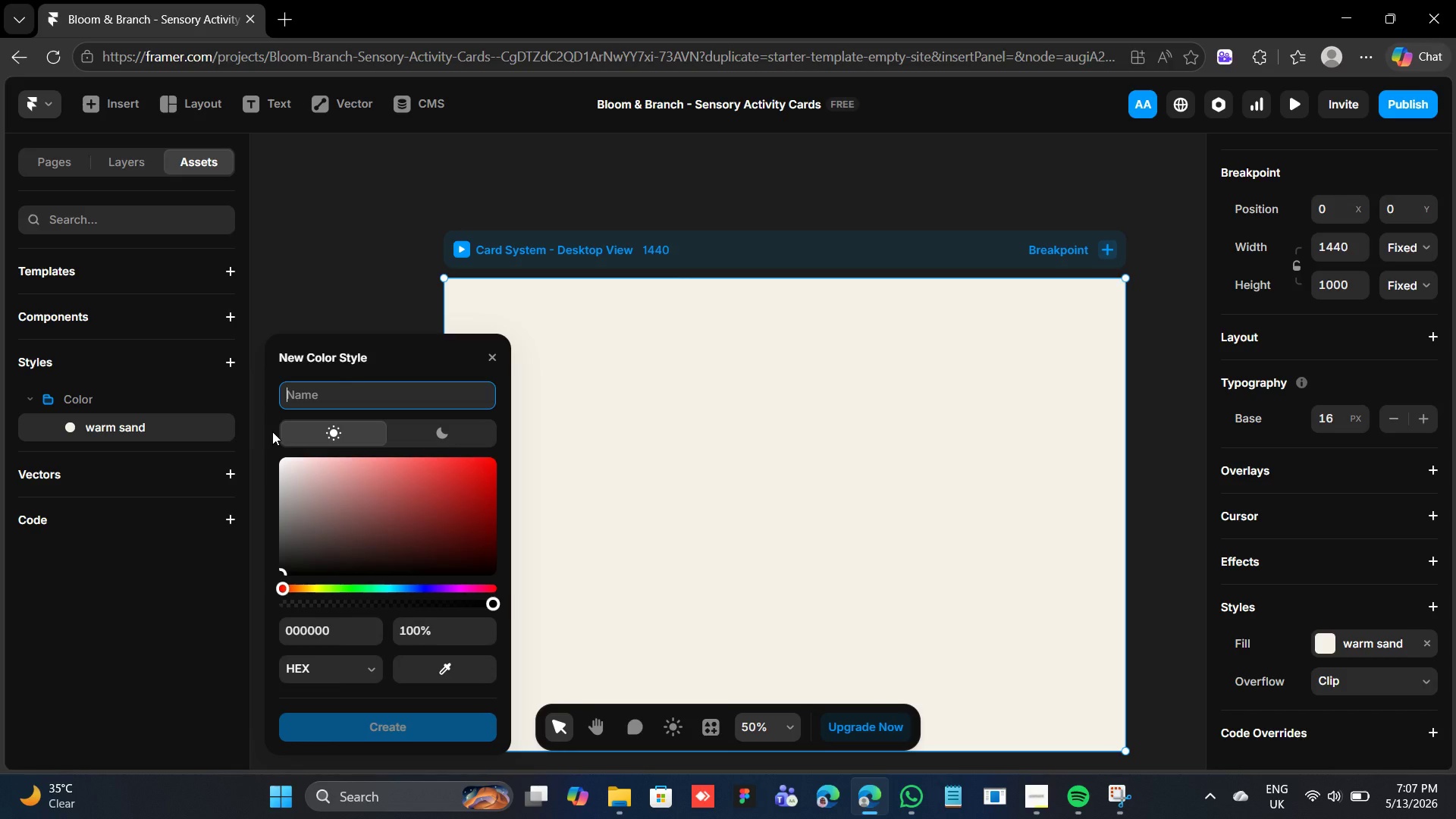 
type(sage green)
 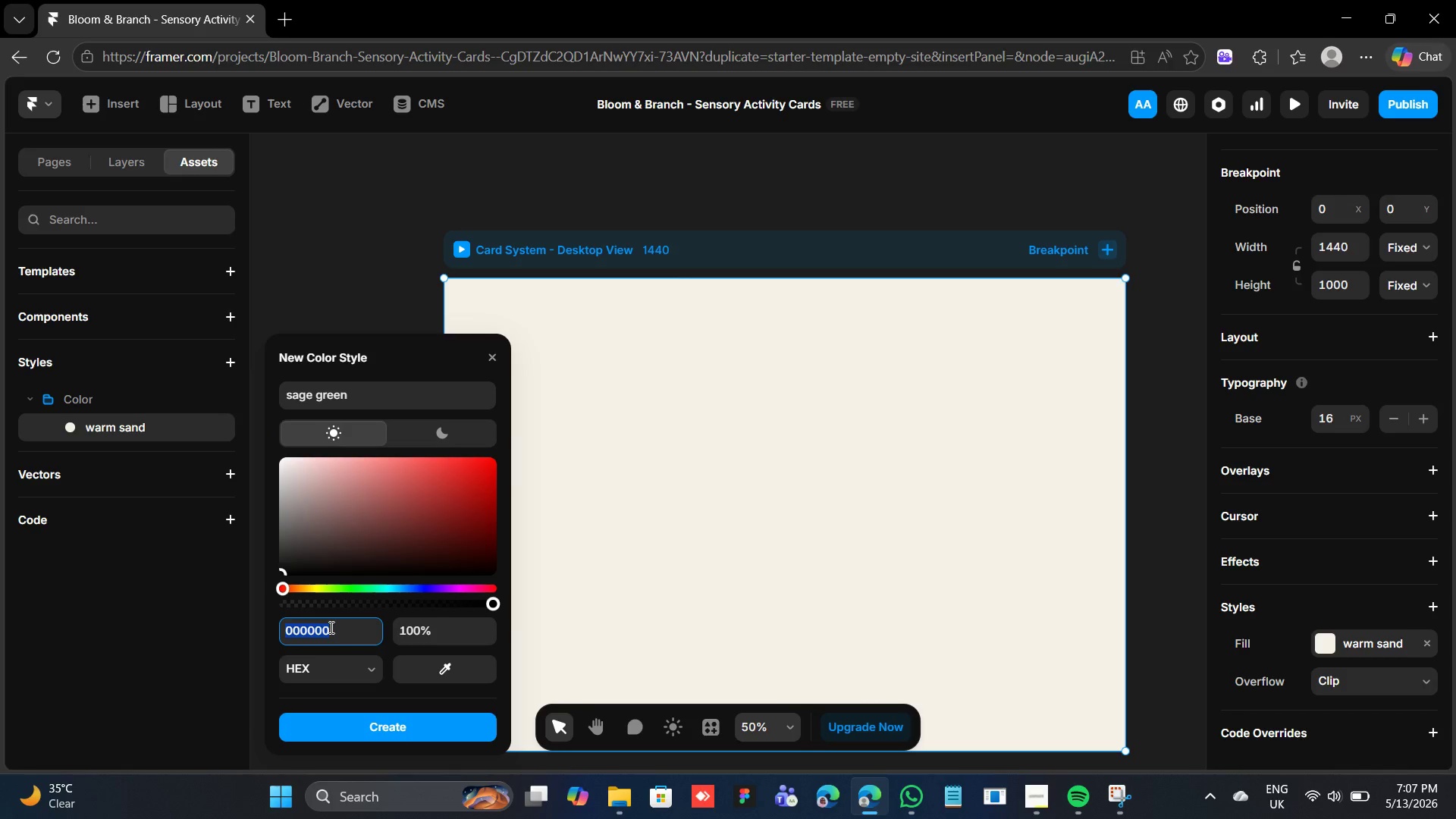 
type(8a9e7e)
 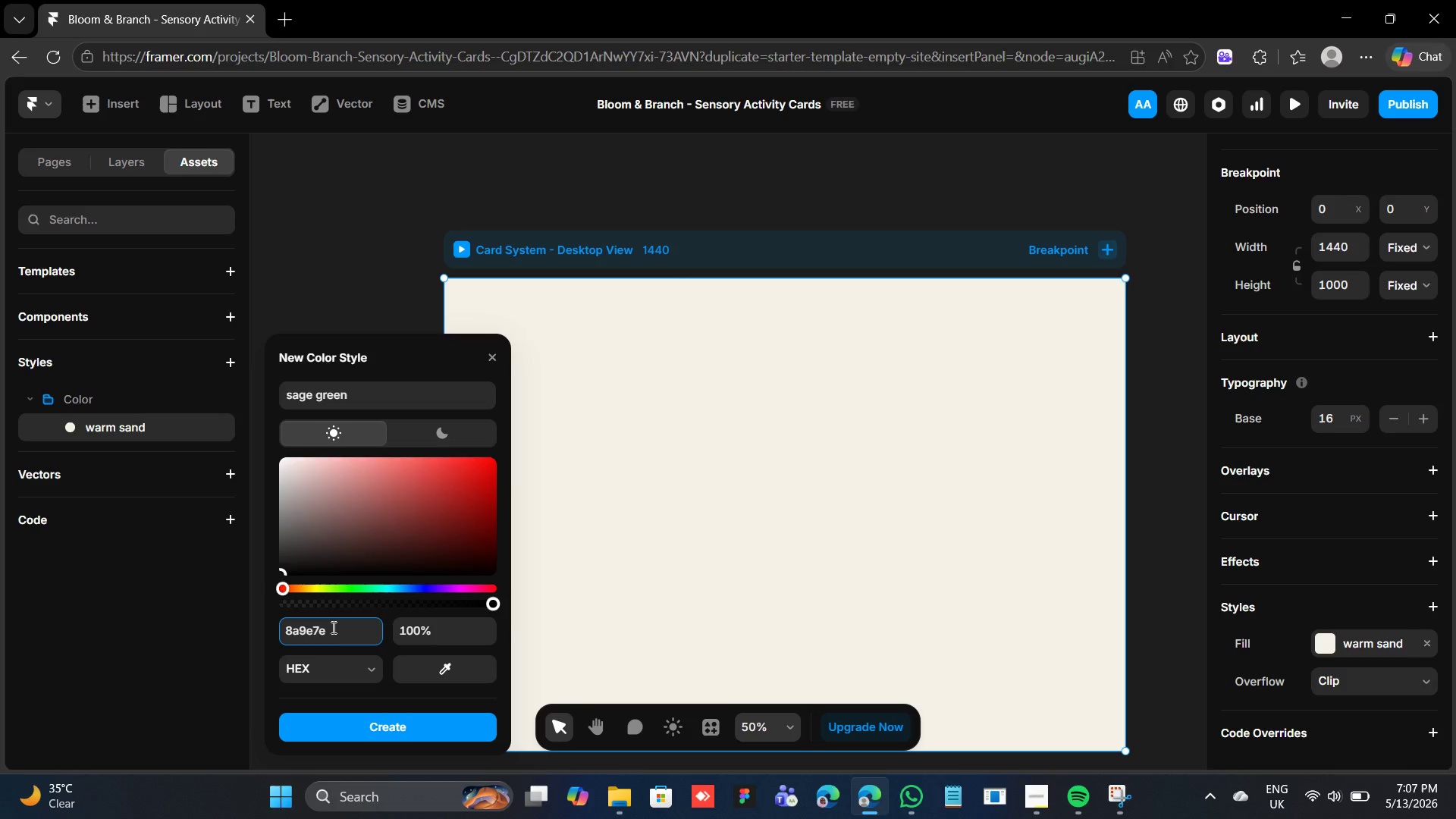 
key(Enter)
 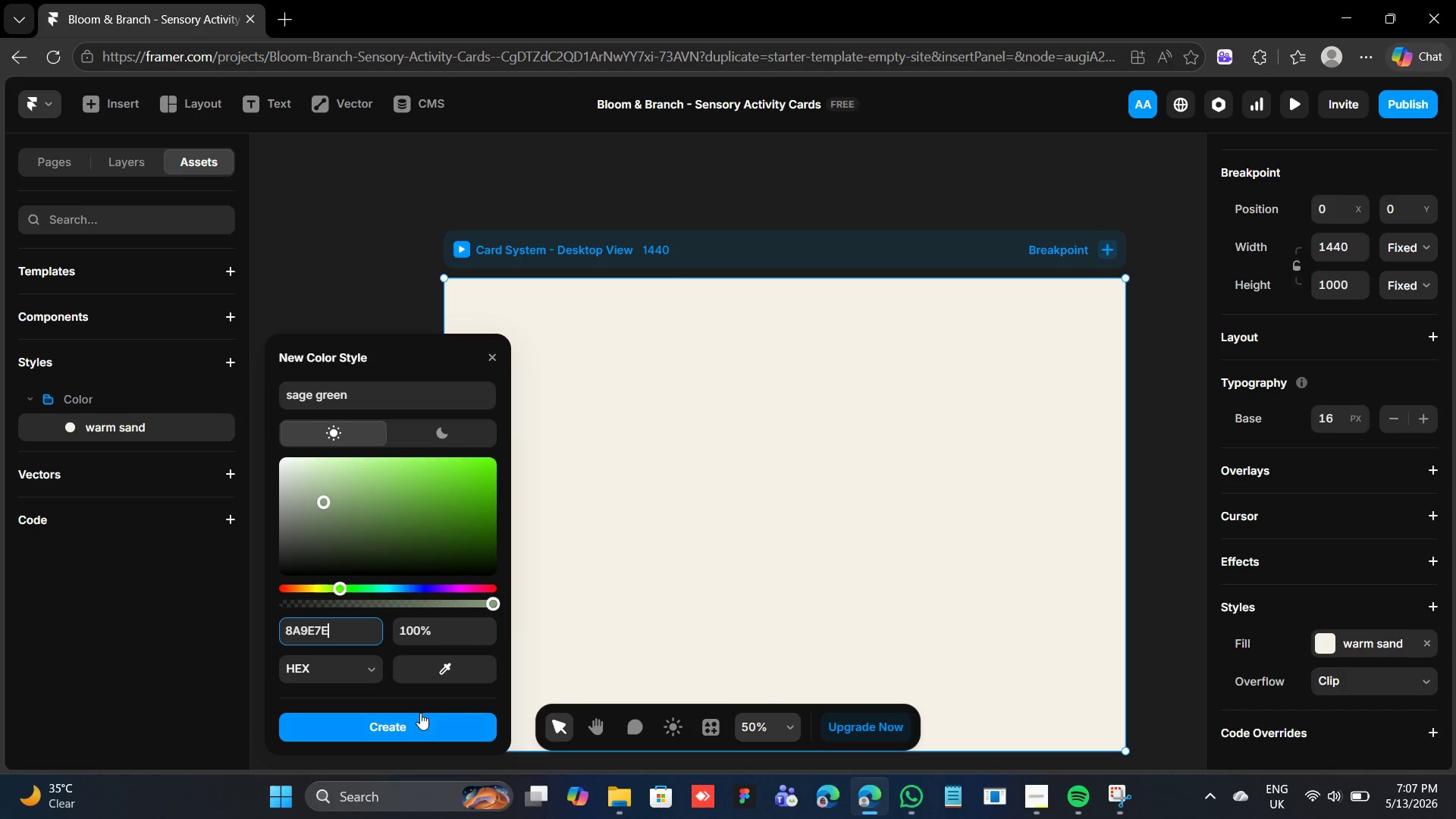 
left_click([416, 734])
 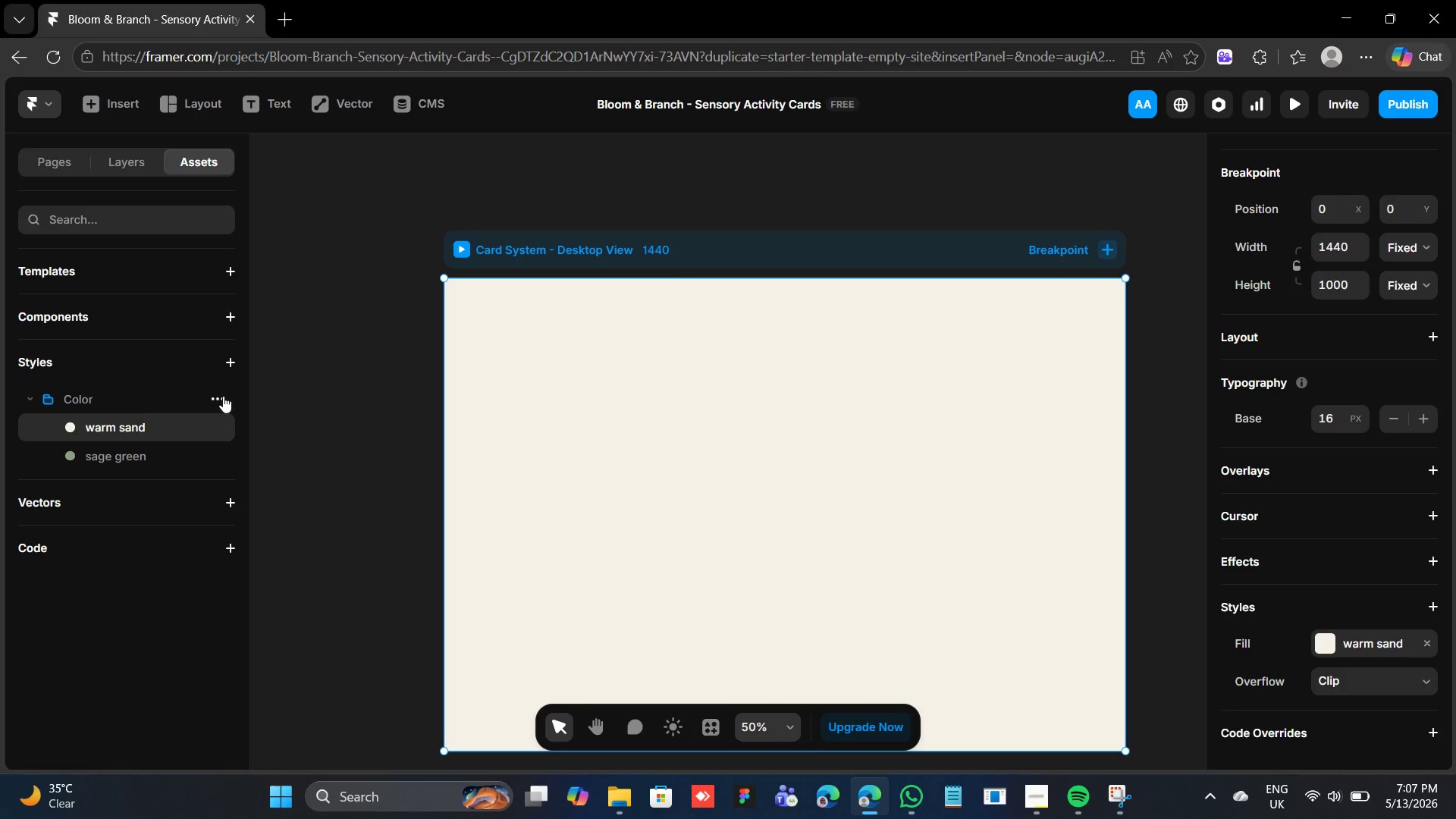 
left_click([221, 394])
 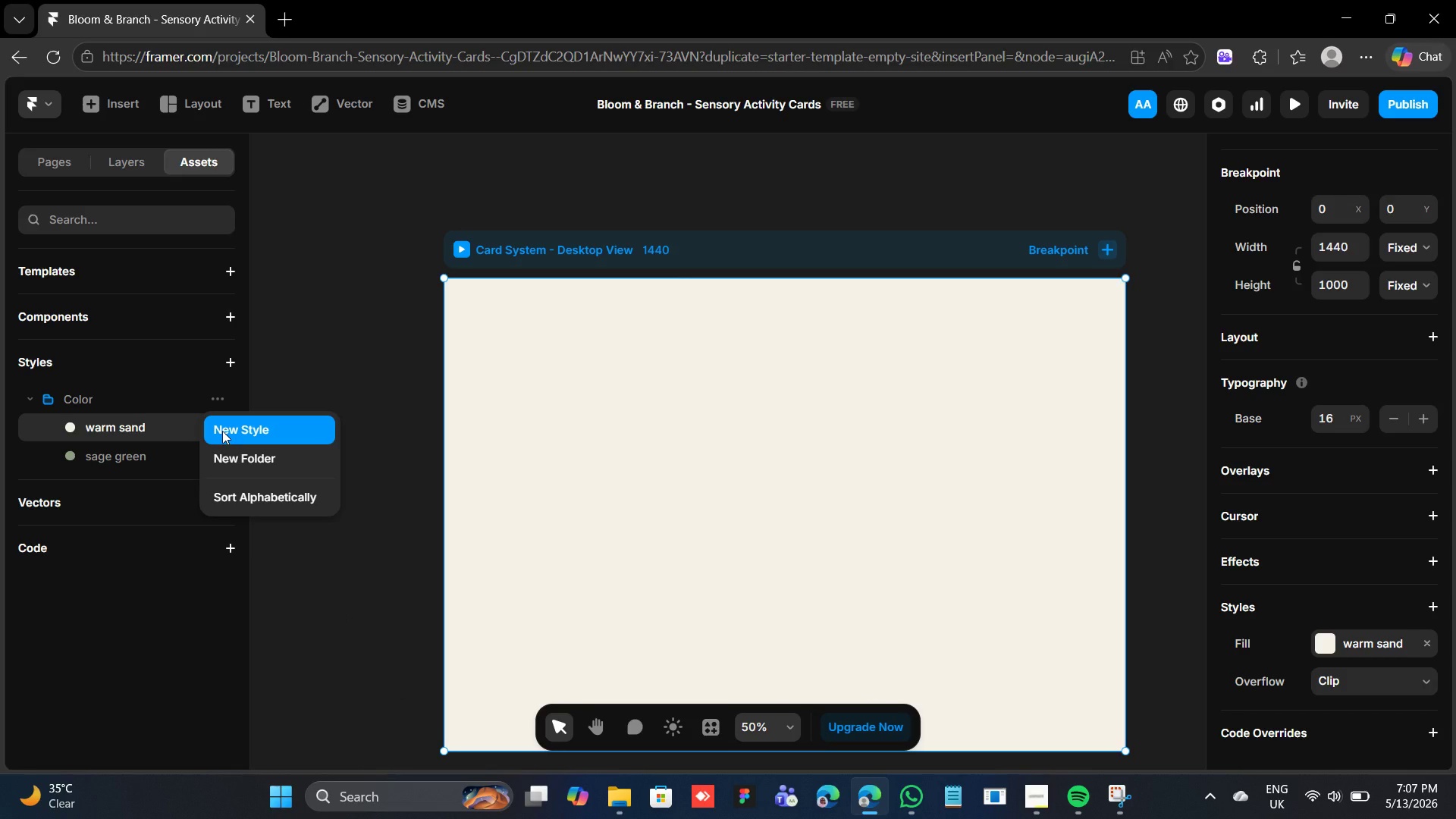 
left_click([222, 430])
 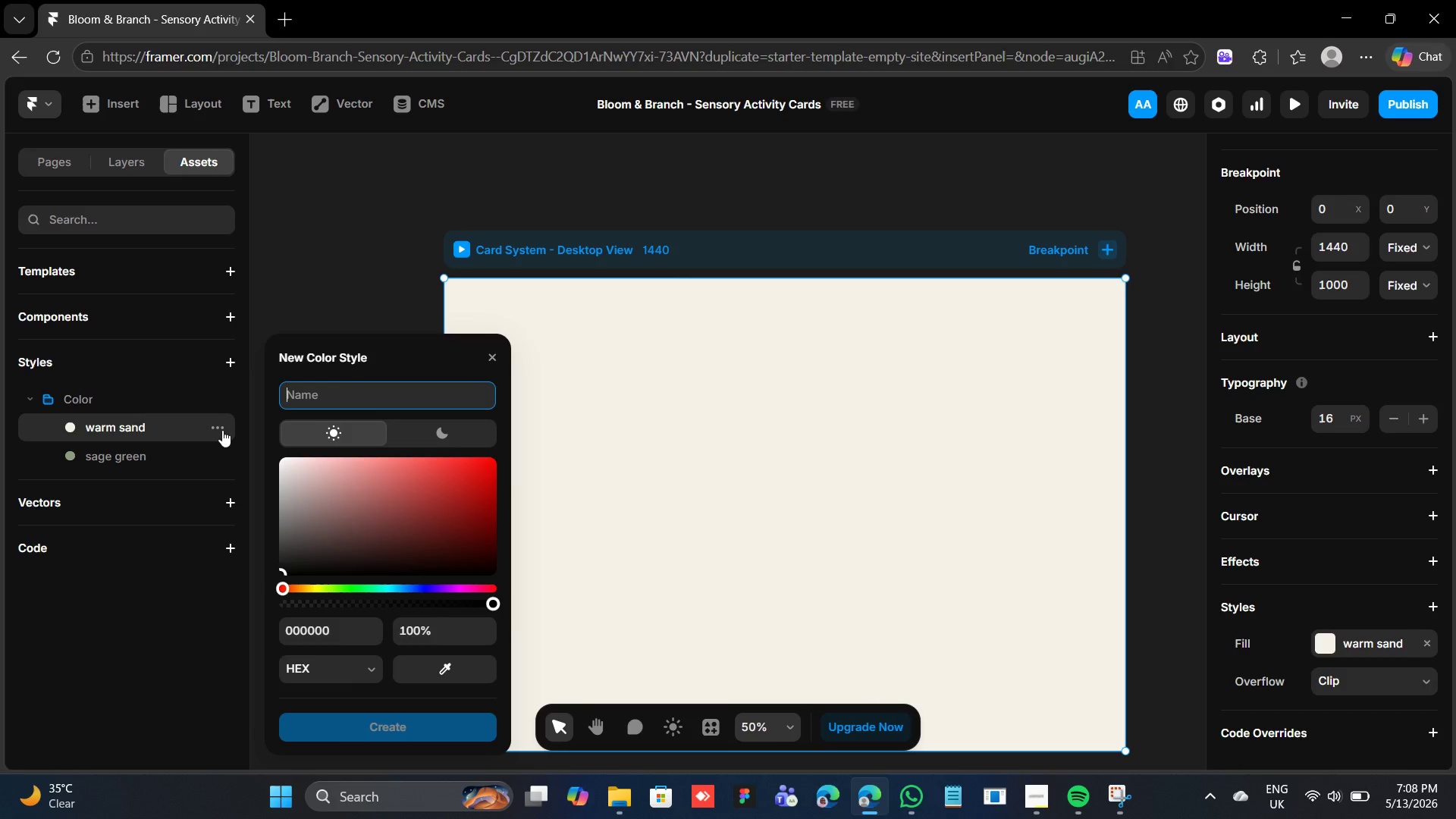 
wait(7.7)
 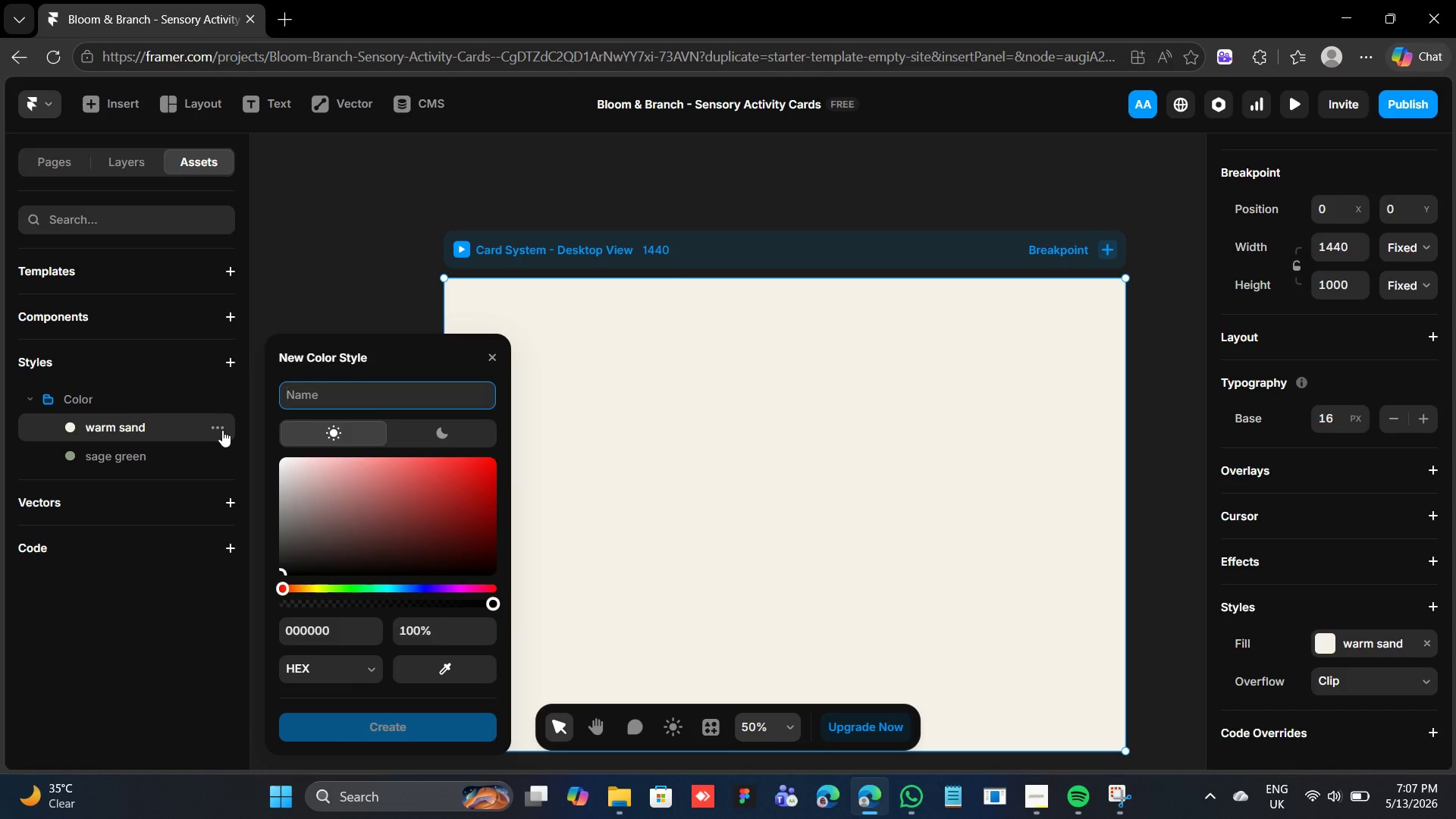 
type(terracotta)
 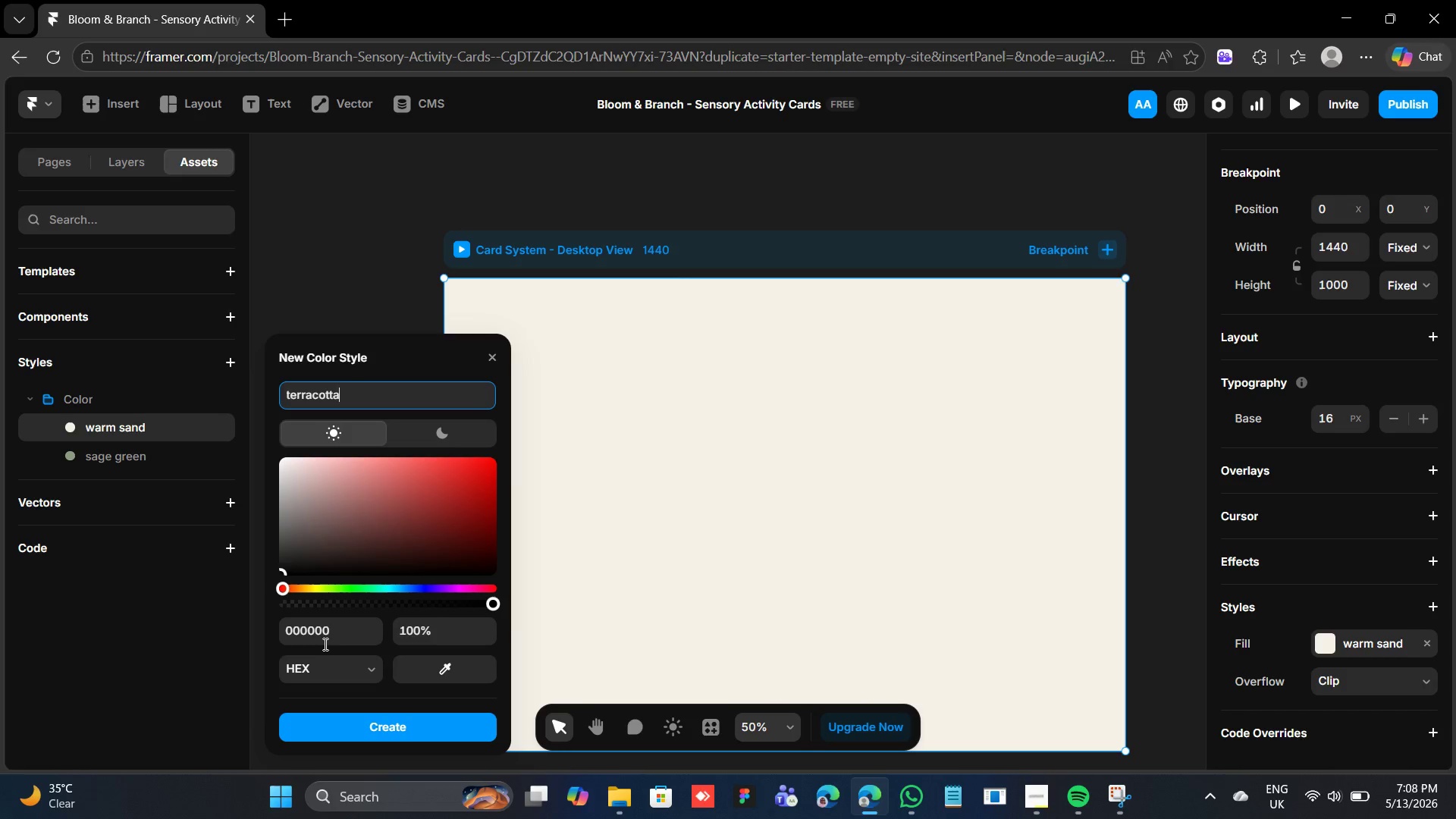 
left_click([324, 637])
 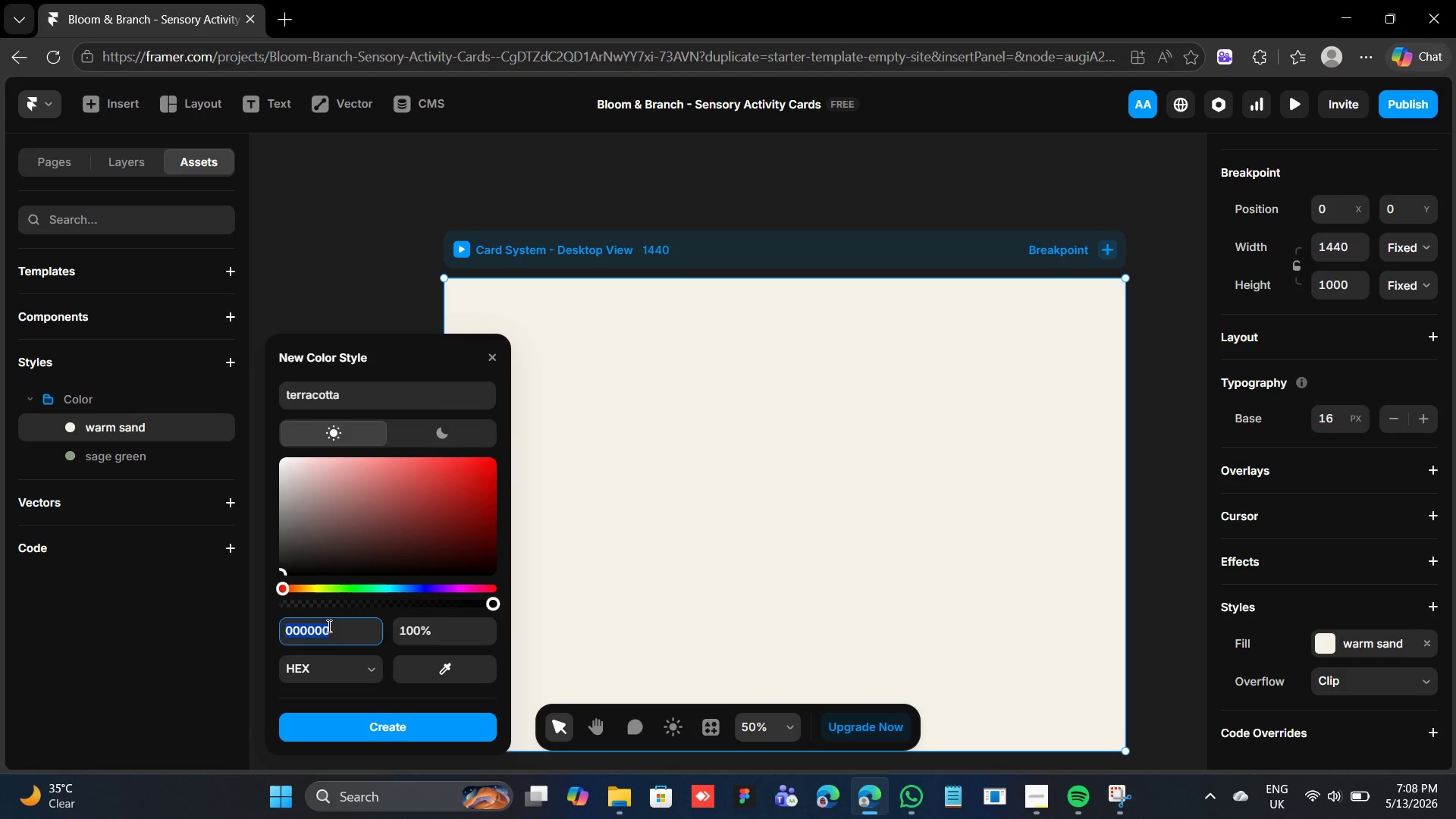 
type(c47147)
 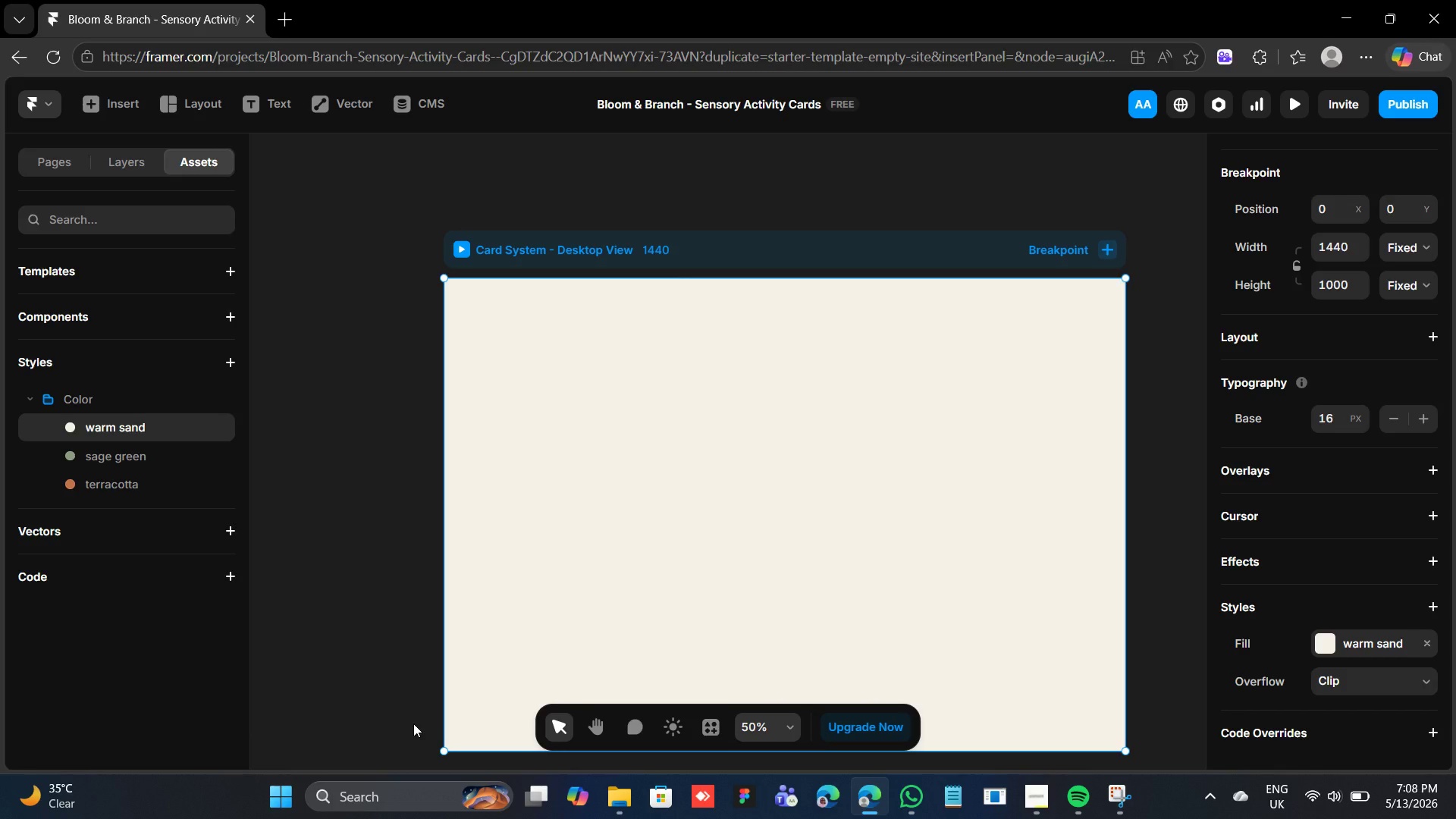 
wait(14.17)
 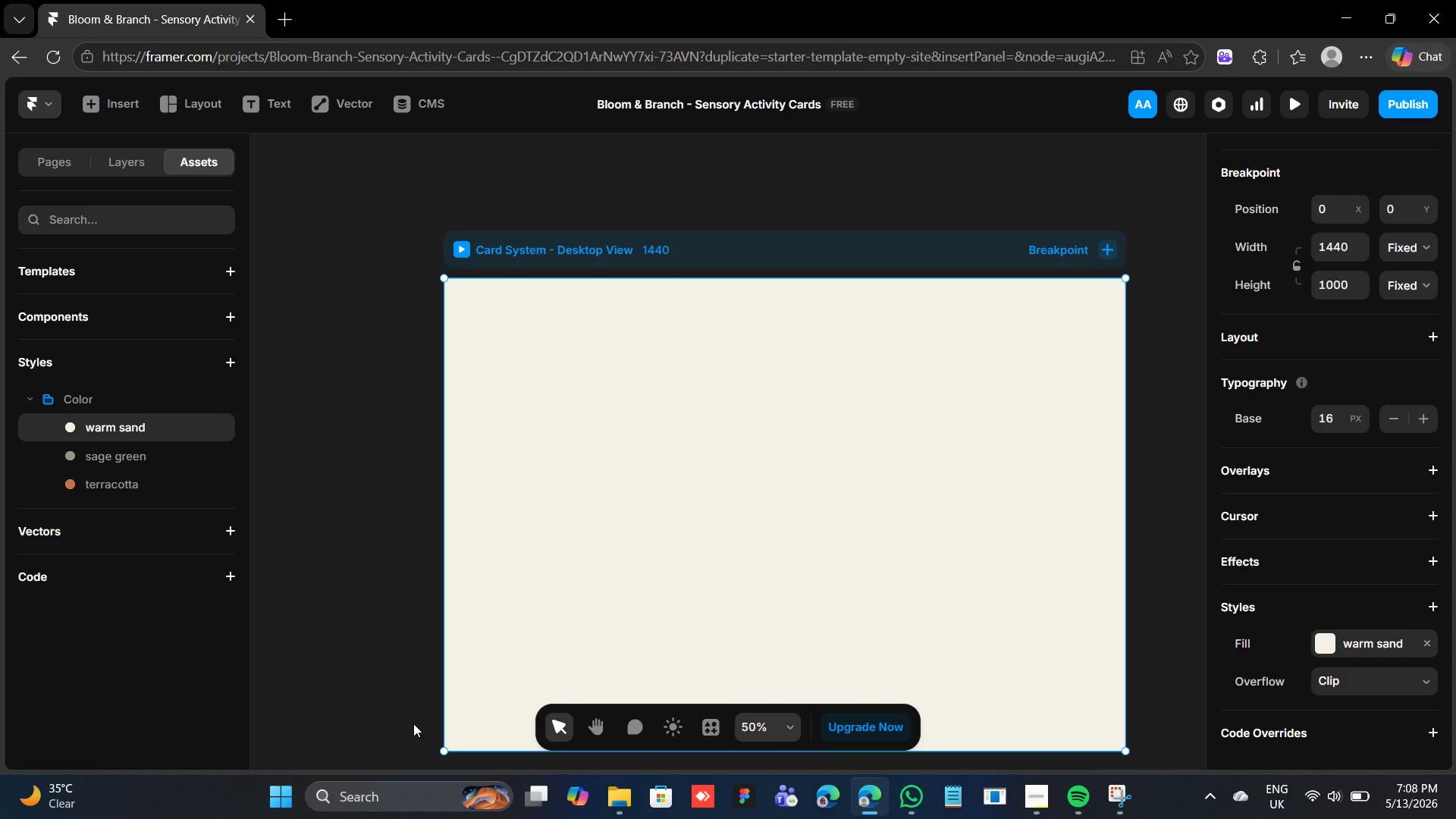 
left_click([219, 397])
 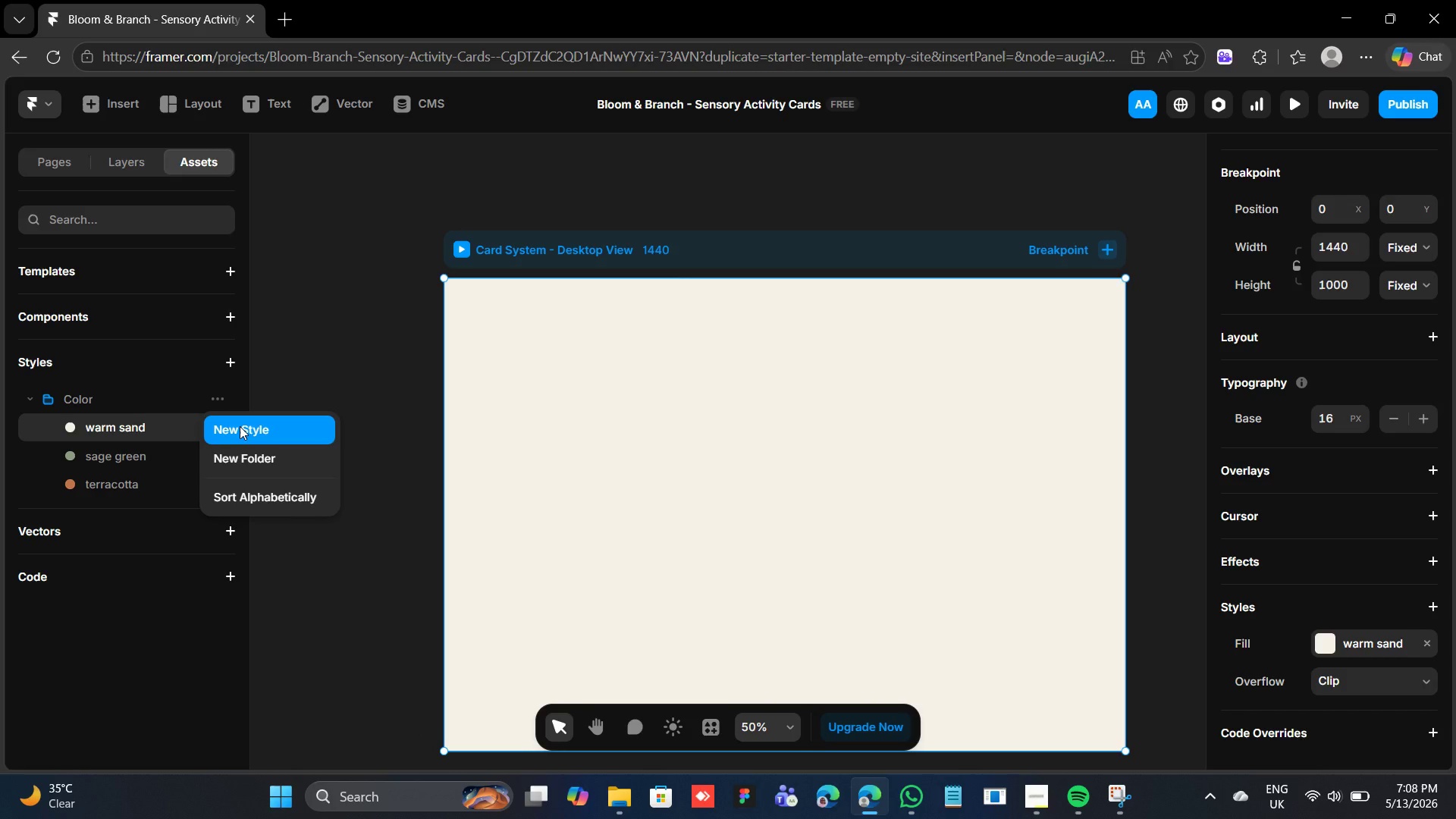 
left_click([240, 426])
 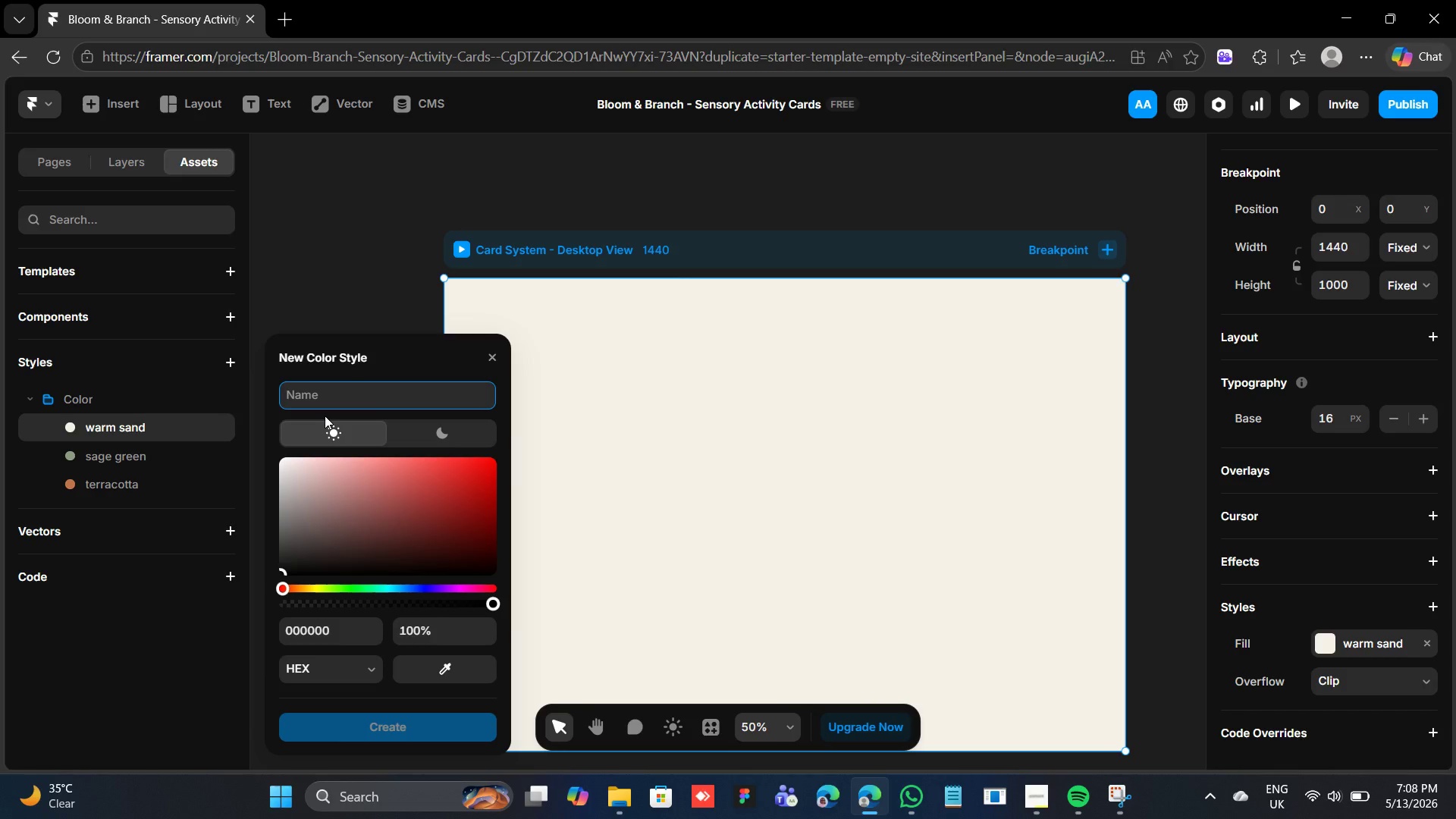 
wait(7.0)
 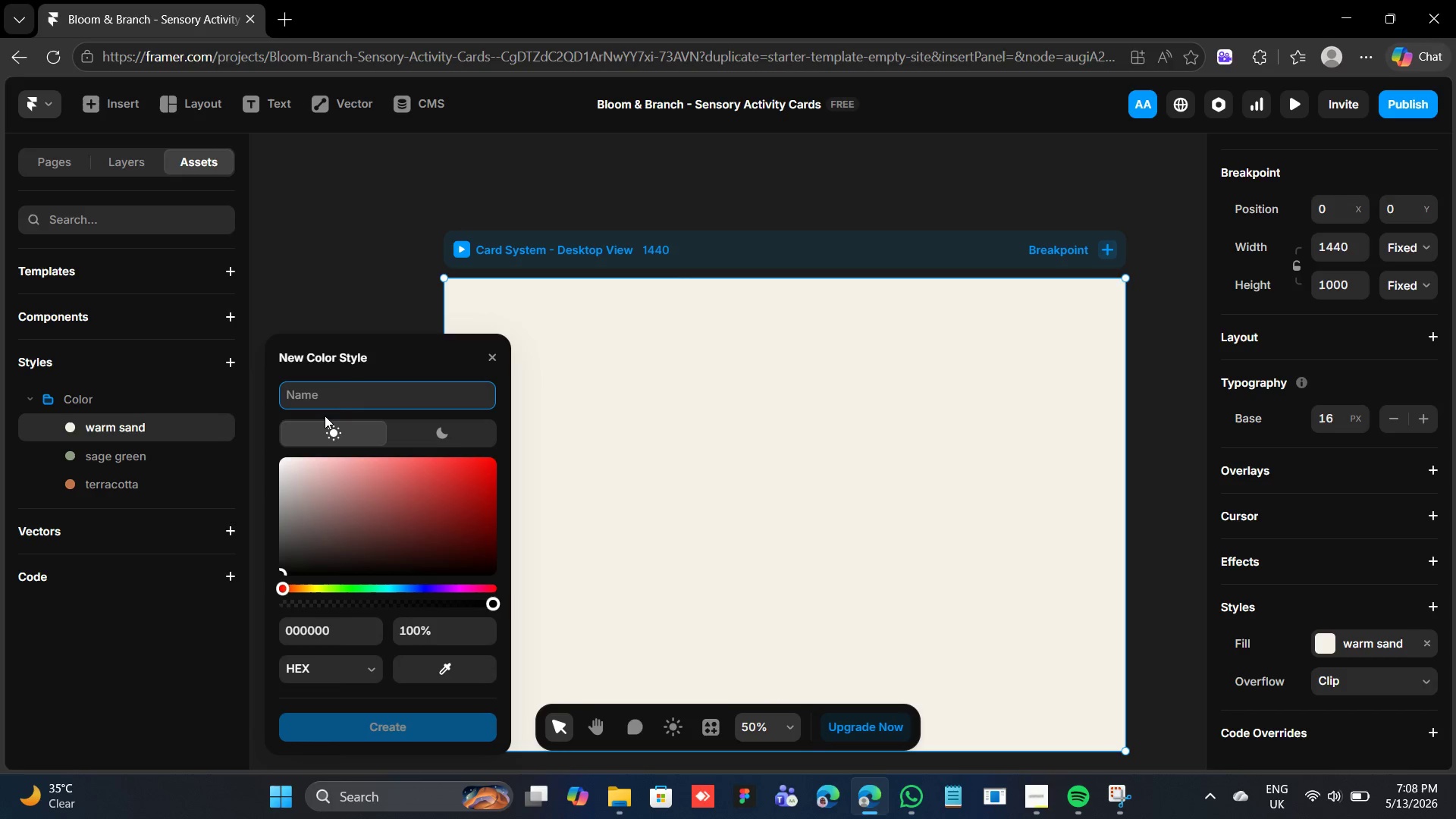 
type(s)
key(Backspace)
type(warm white)
 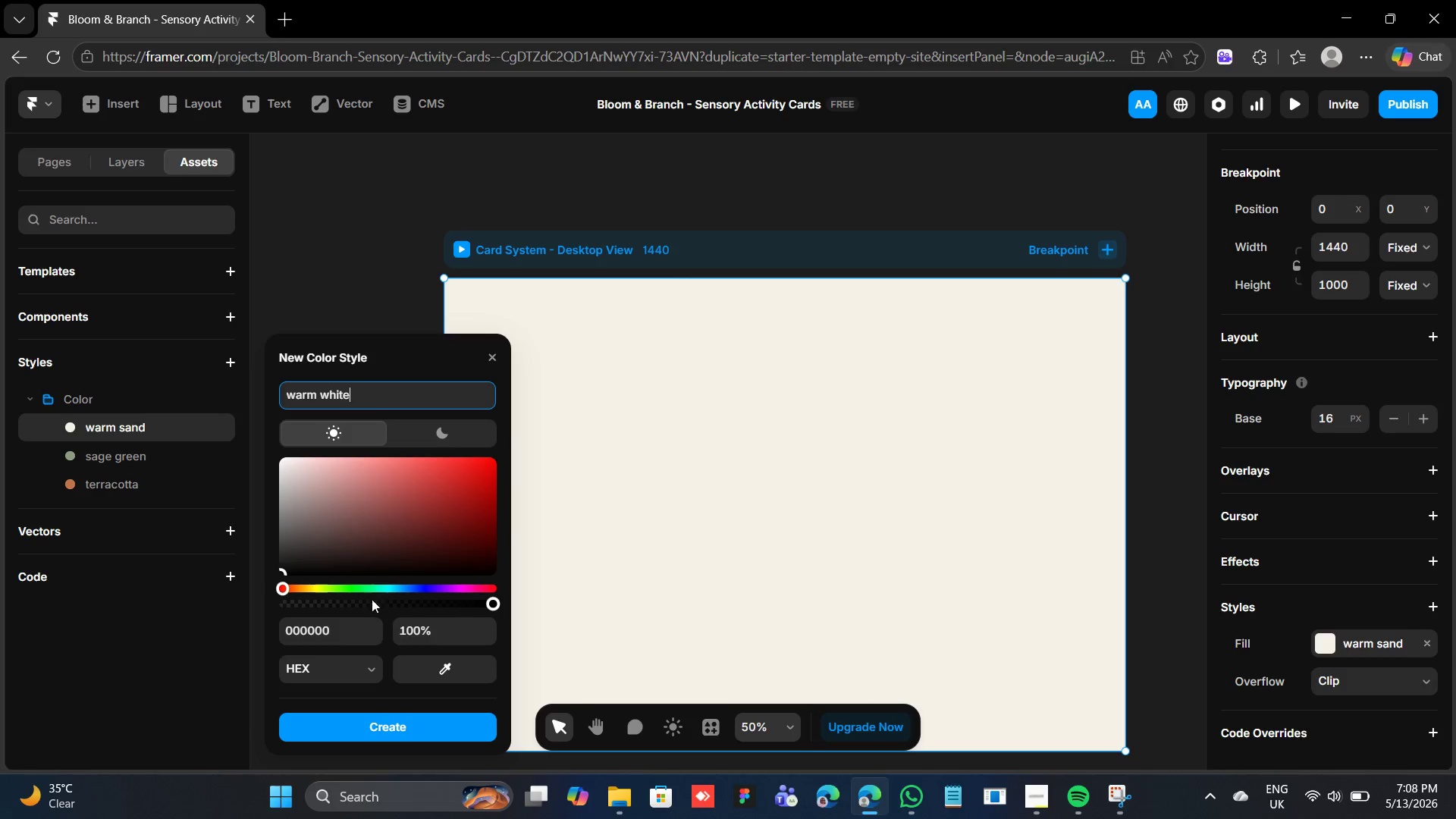 
left_click([347, 626])
 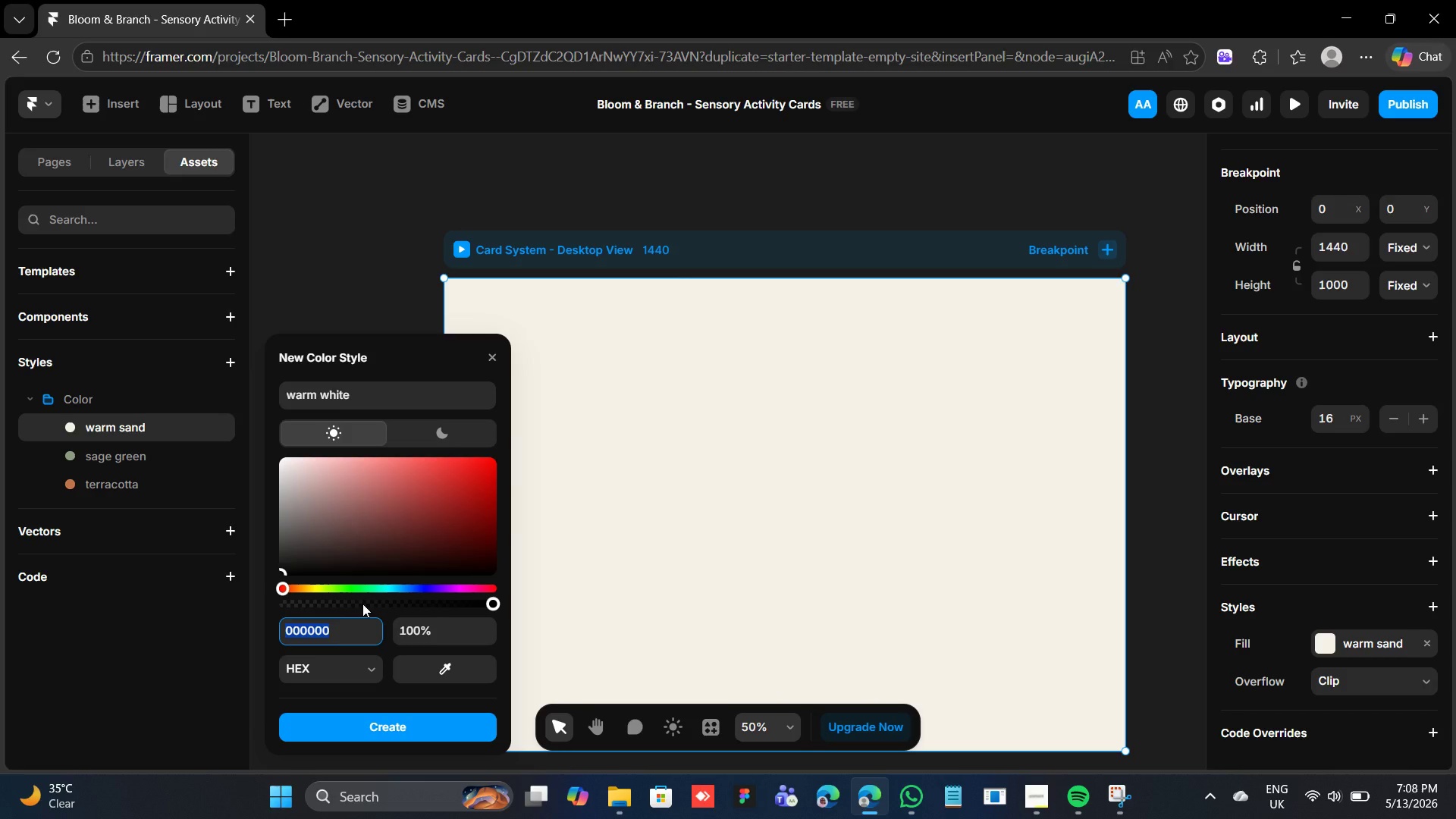 
type(fdfaf4)
 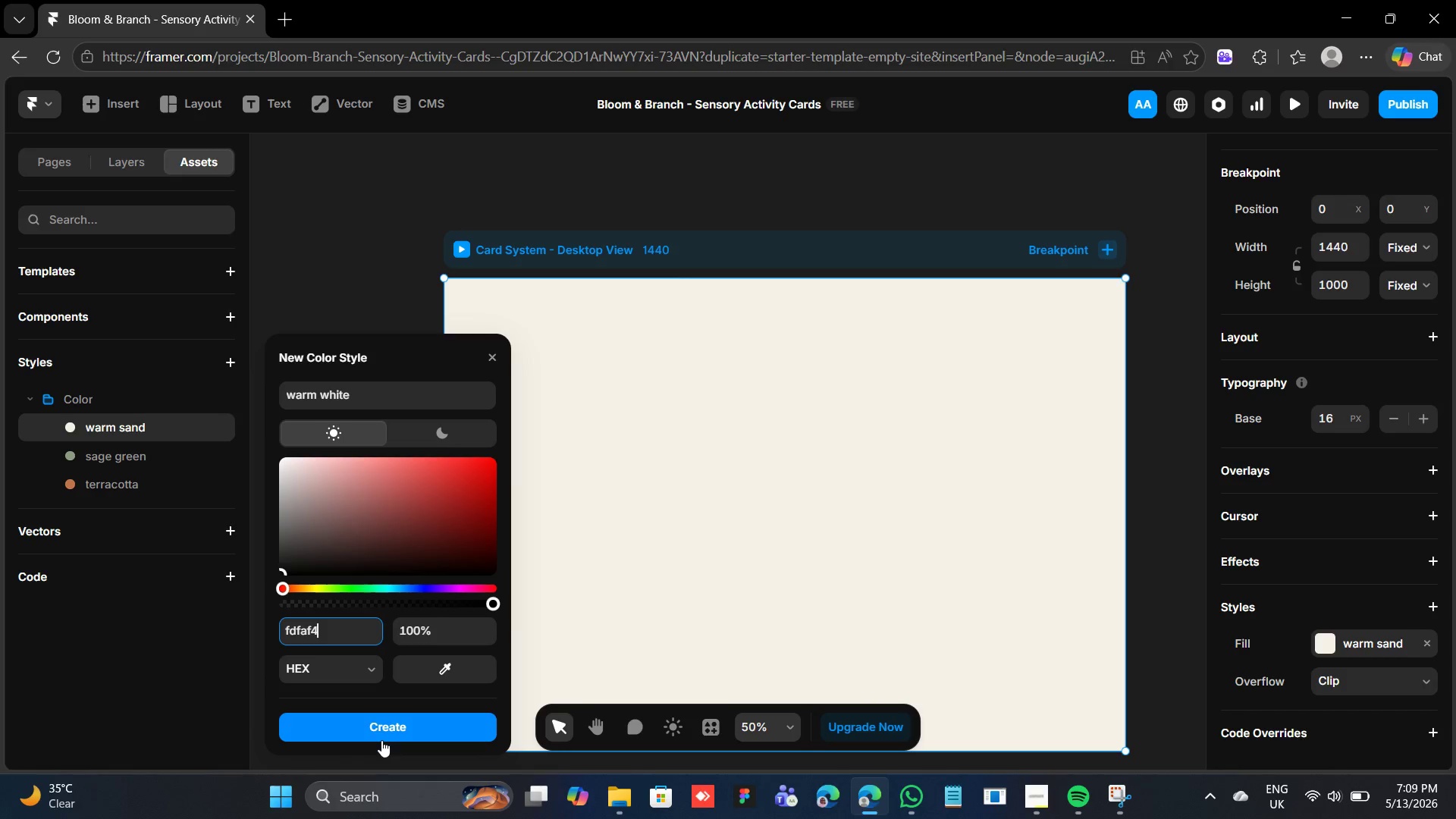 
left_click([381, 730])
 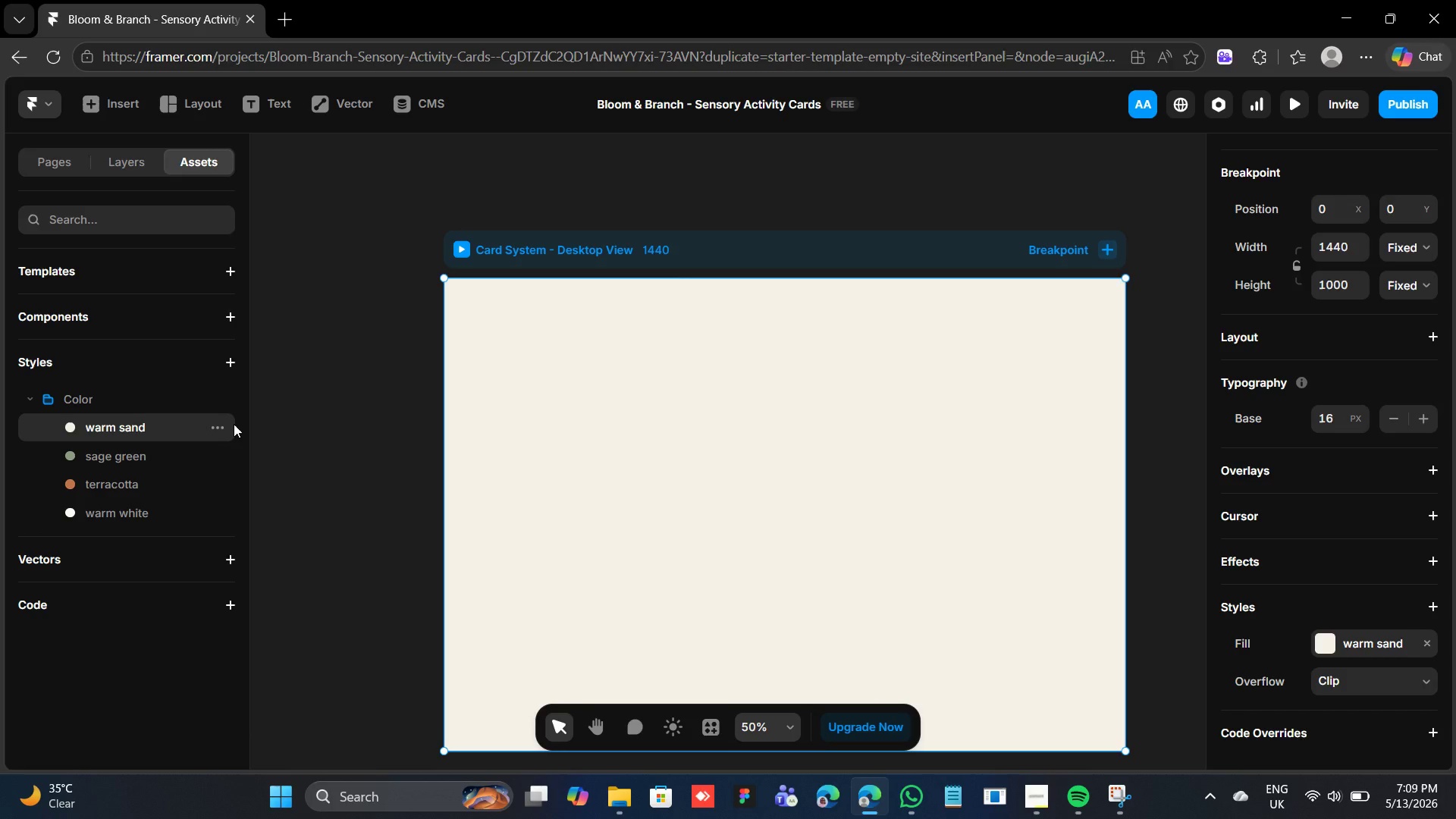 
wait(13.3)
 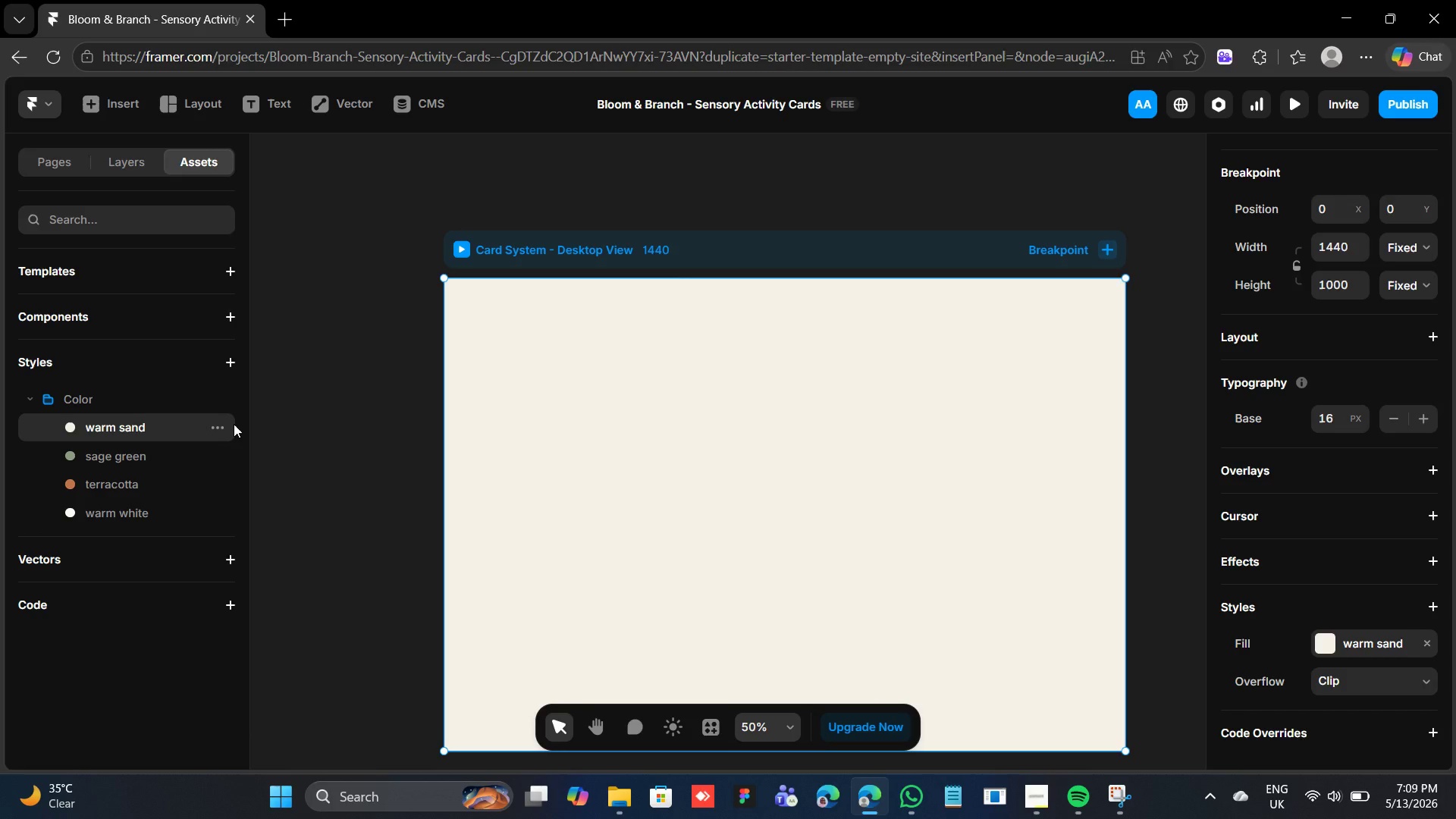 
left_click([250, 427])
 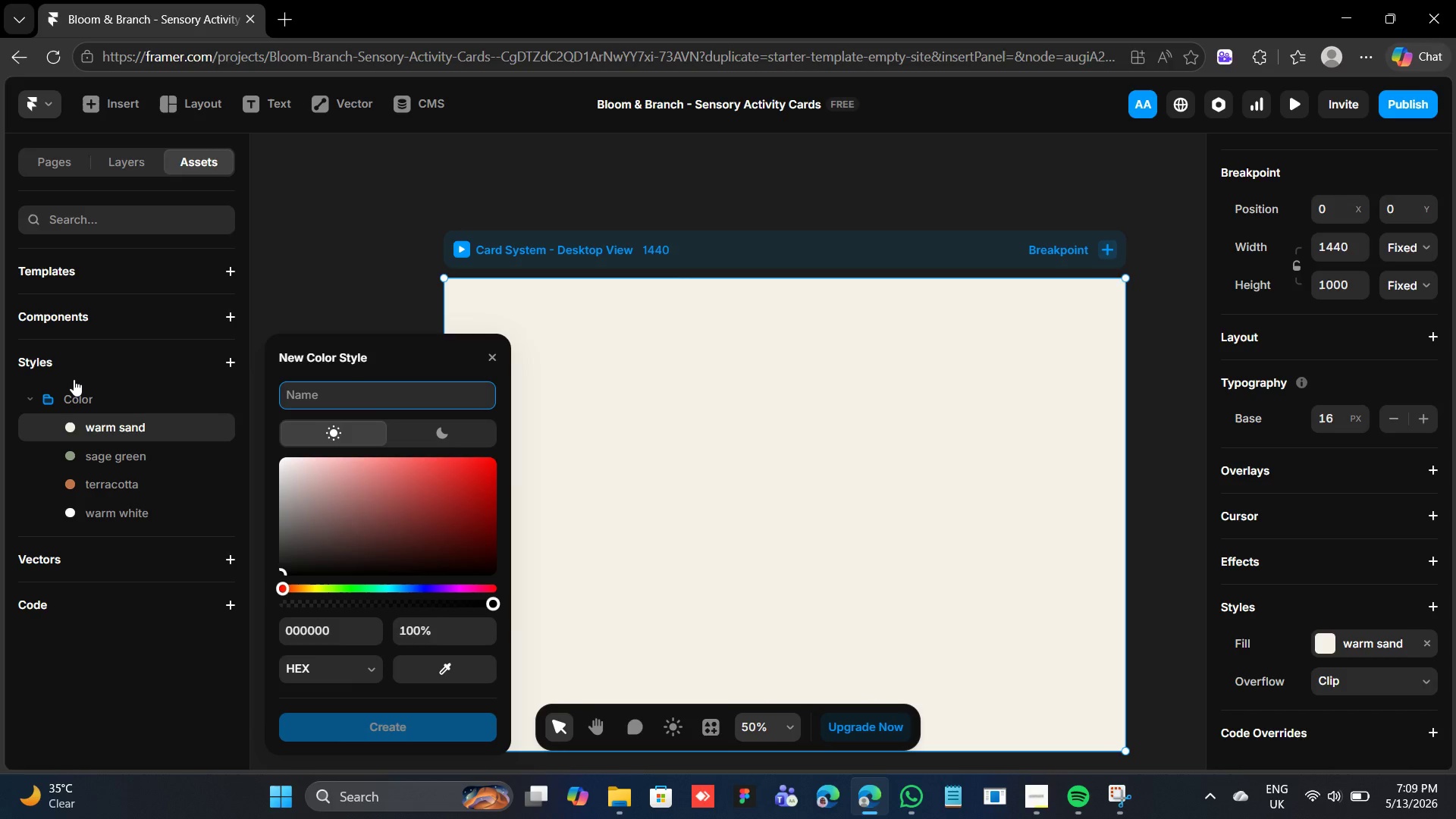 
wait(18.83)
 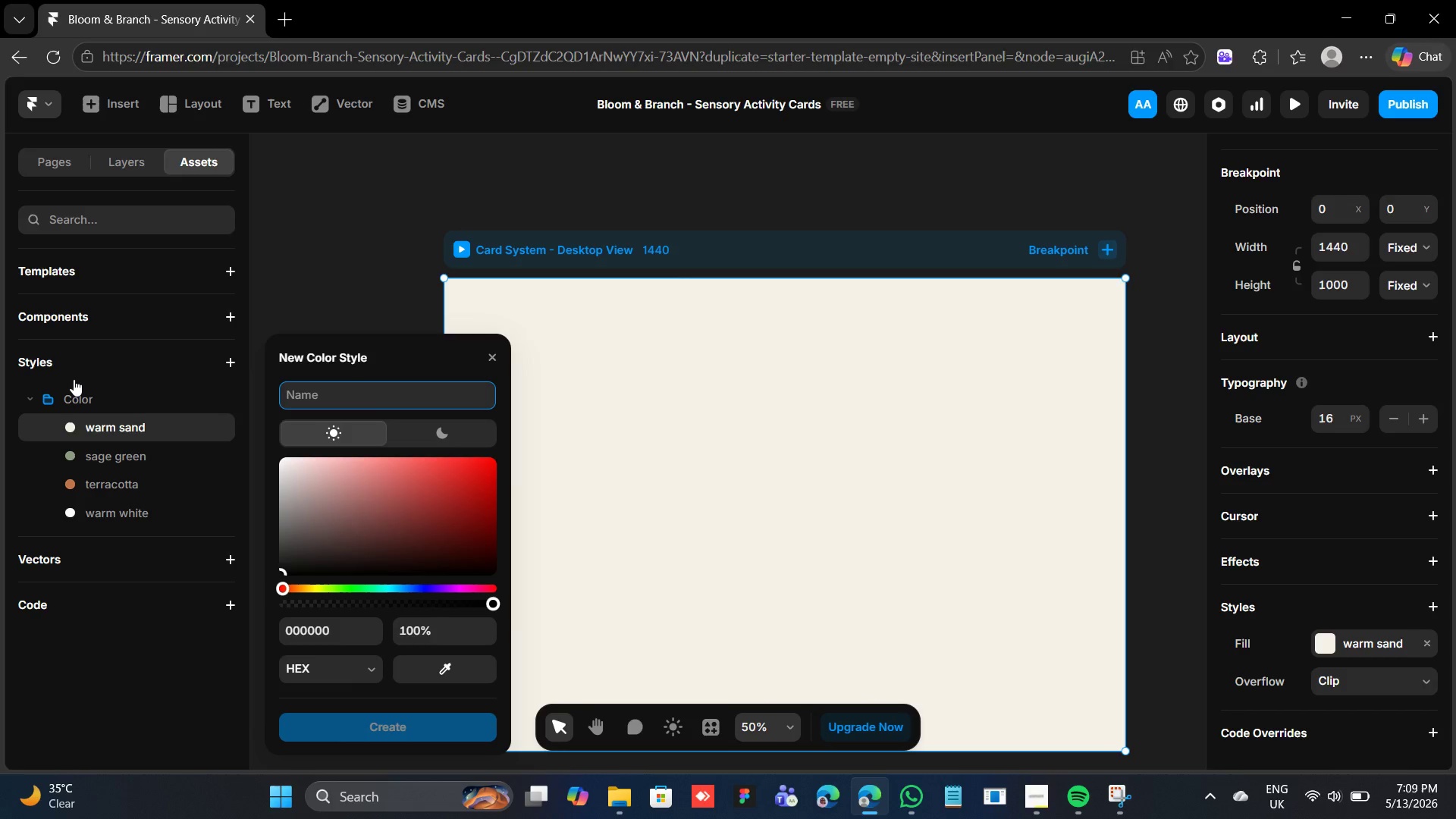 
left_click([347, 395])
 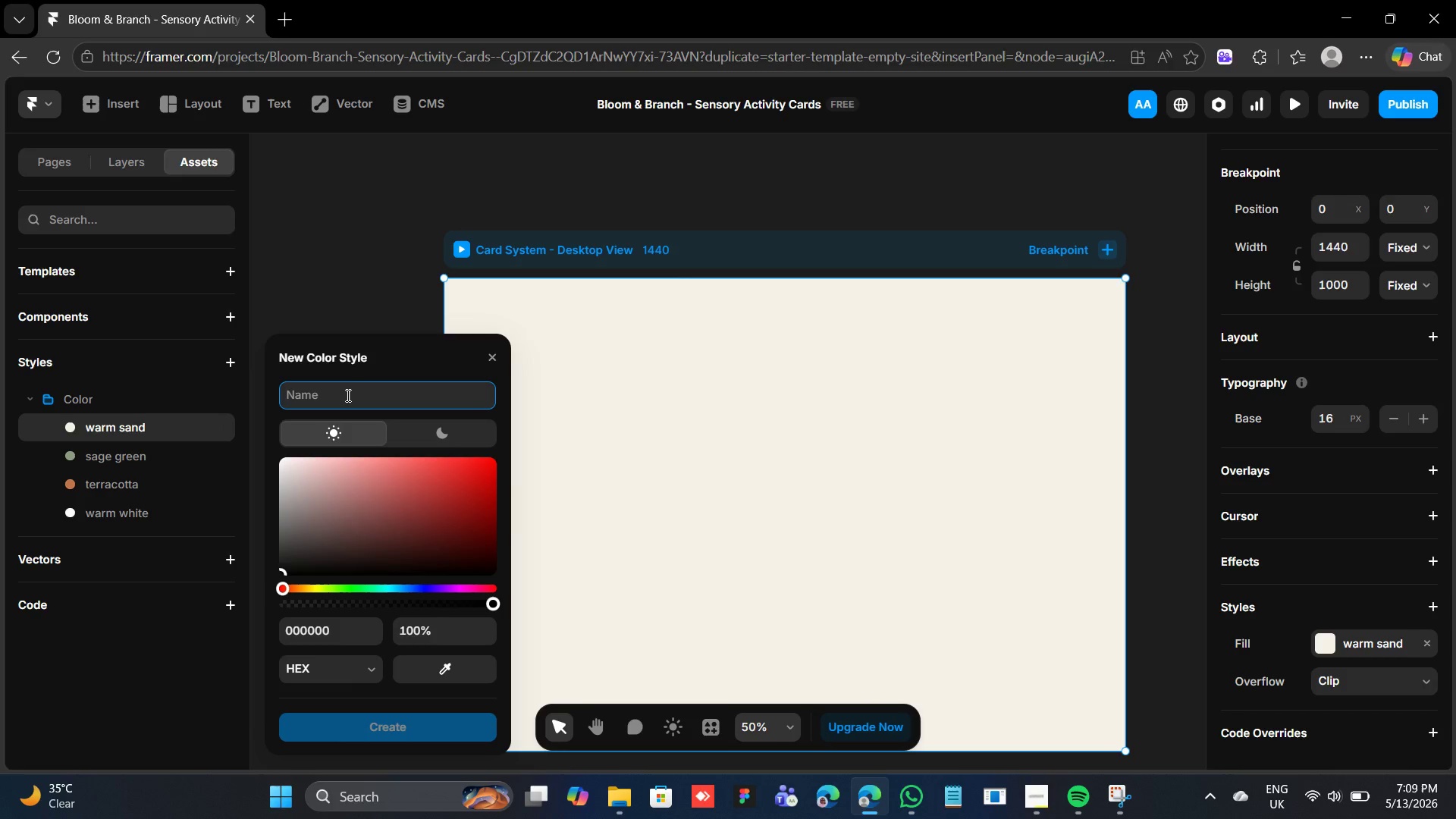 
type(c)
key(Backspace)
type(deep brown)
 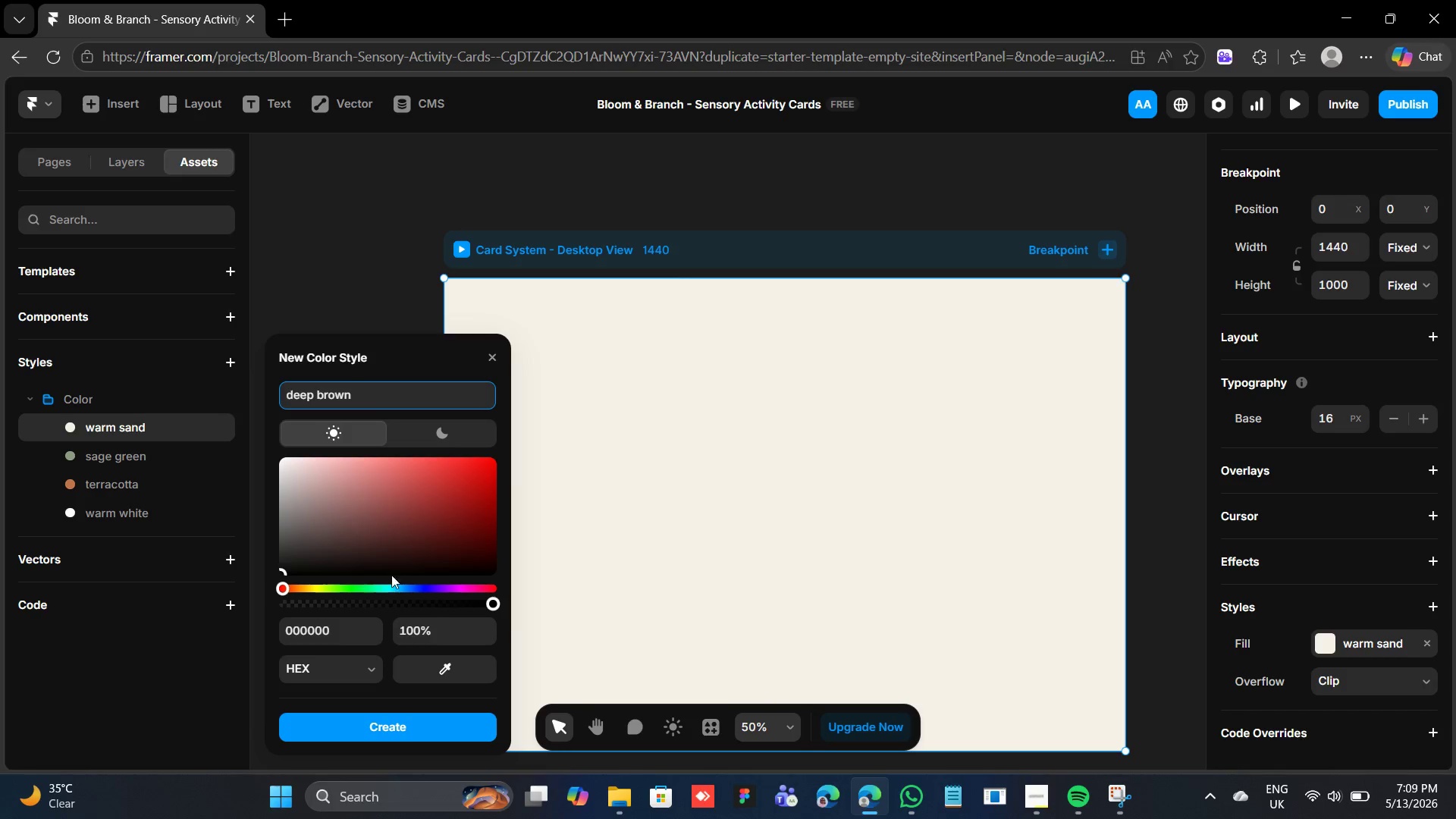 
left_click([329, 633])
 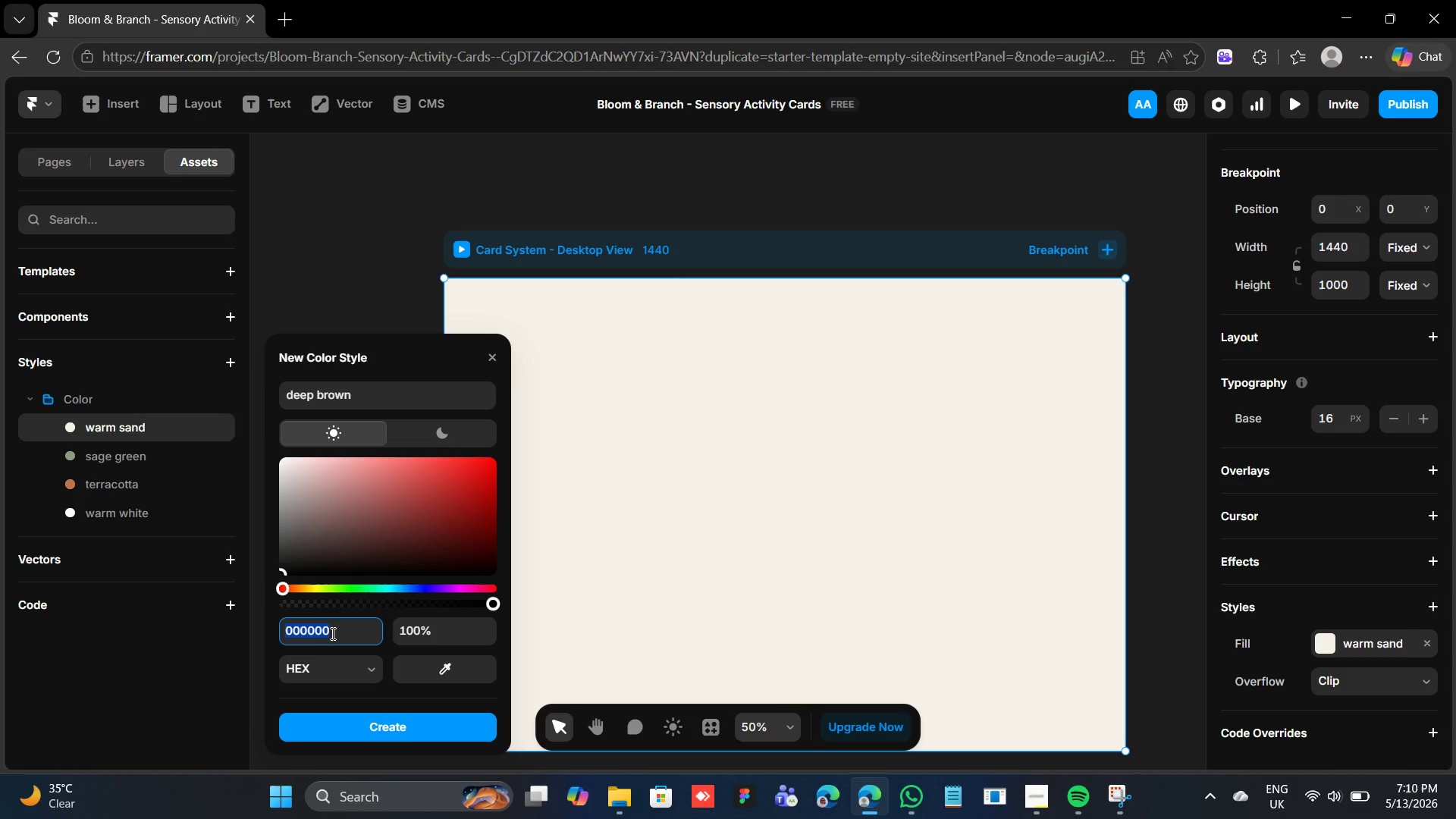 
wait(23.14)
 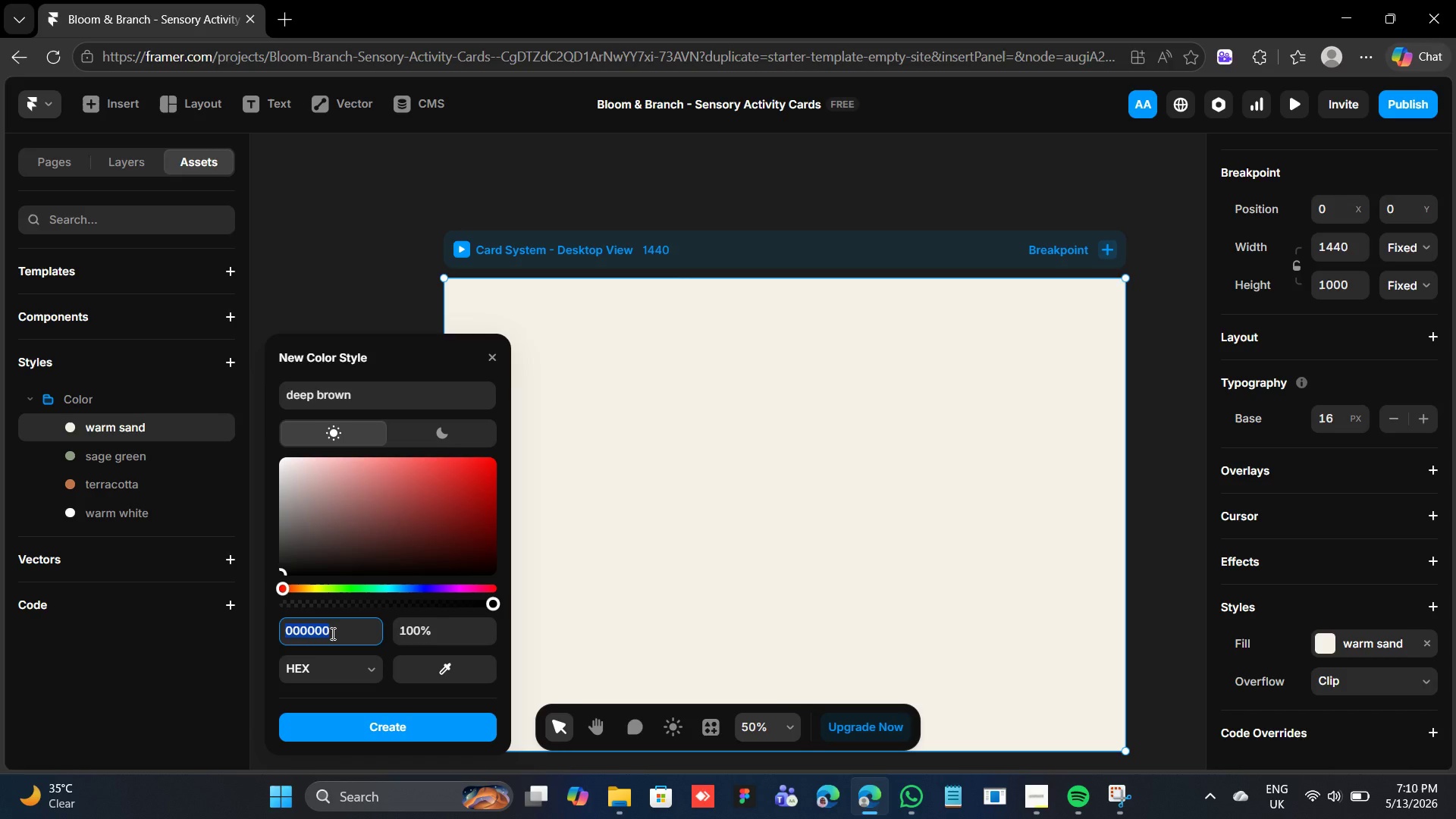 
type(4)
key(Backspace)
type(3b2f2f)
 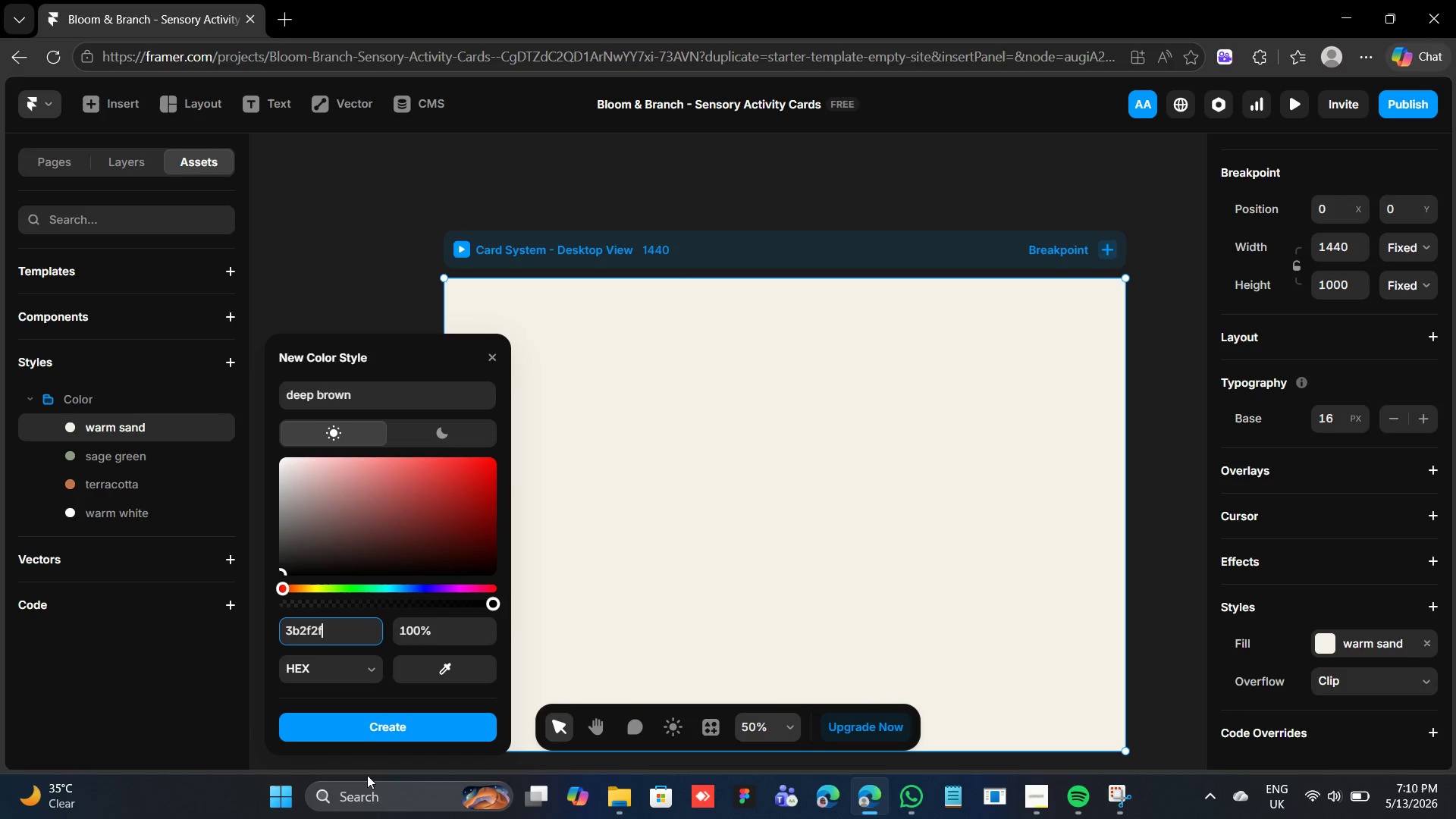 
left_click([384, 726])
 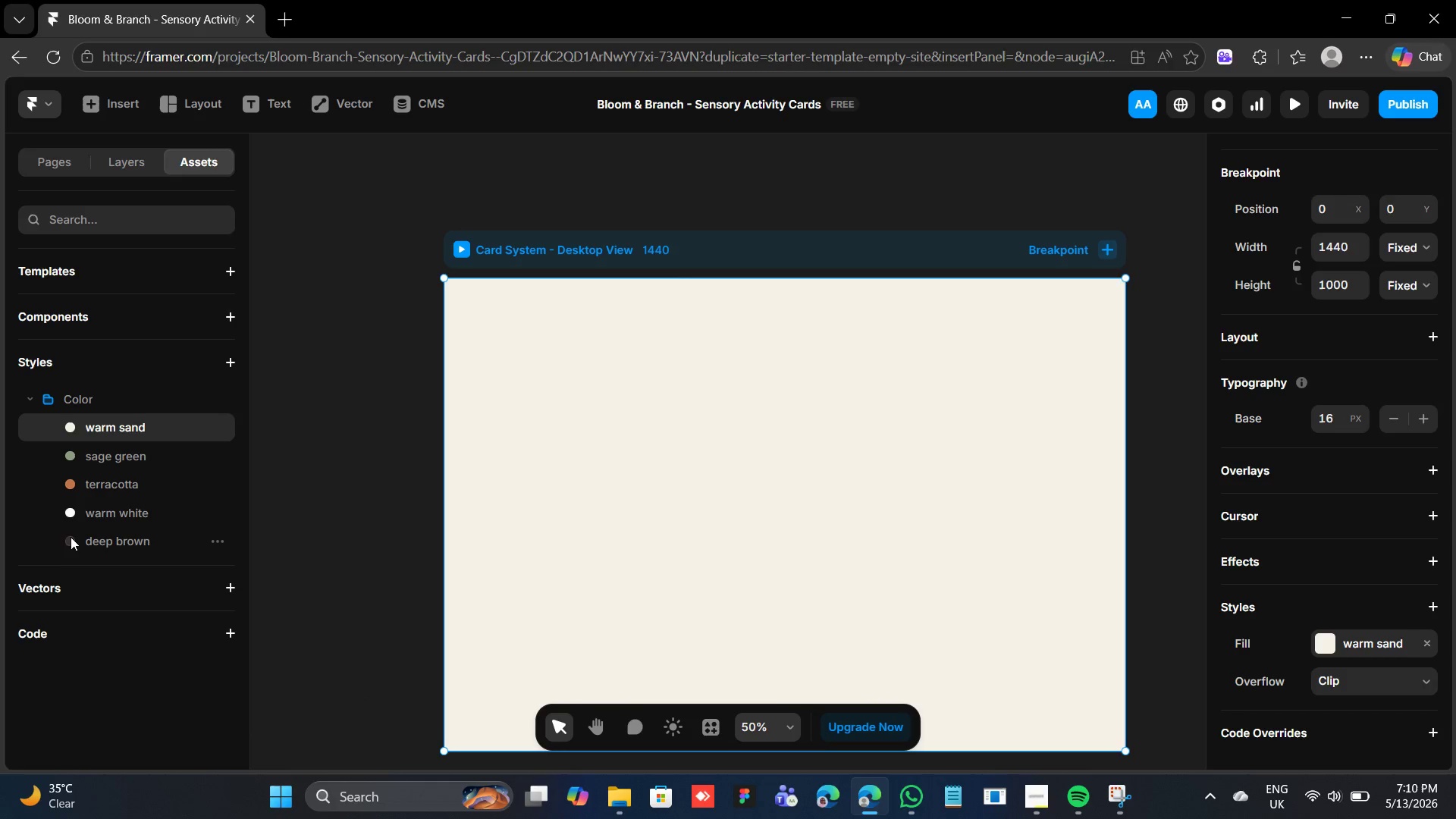 
left_click([67, 544])
 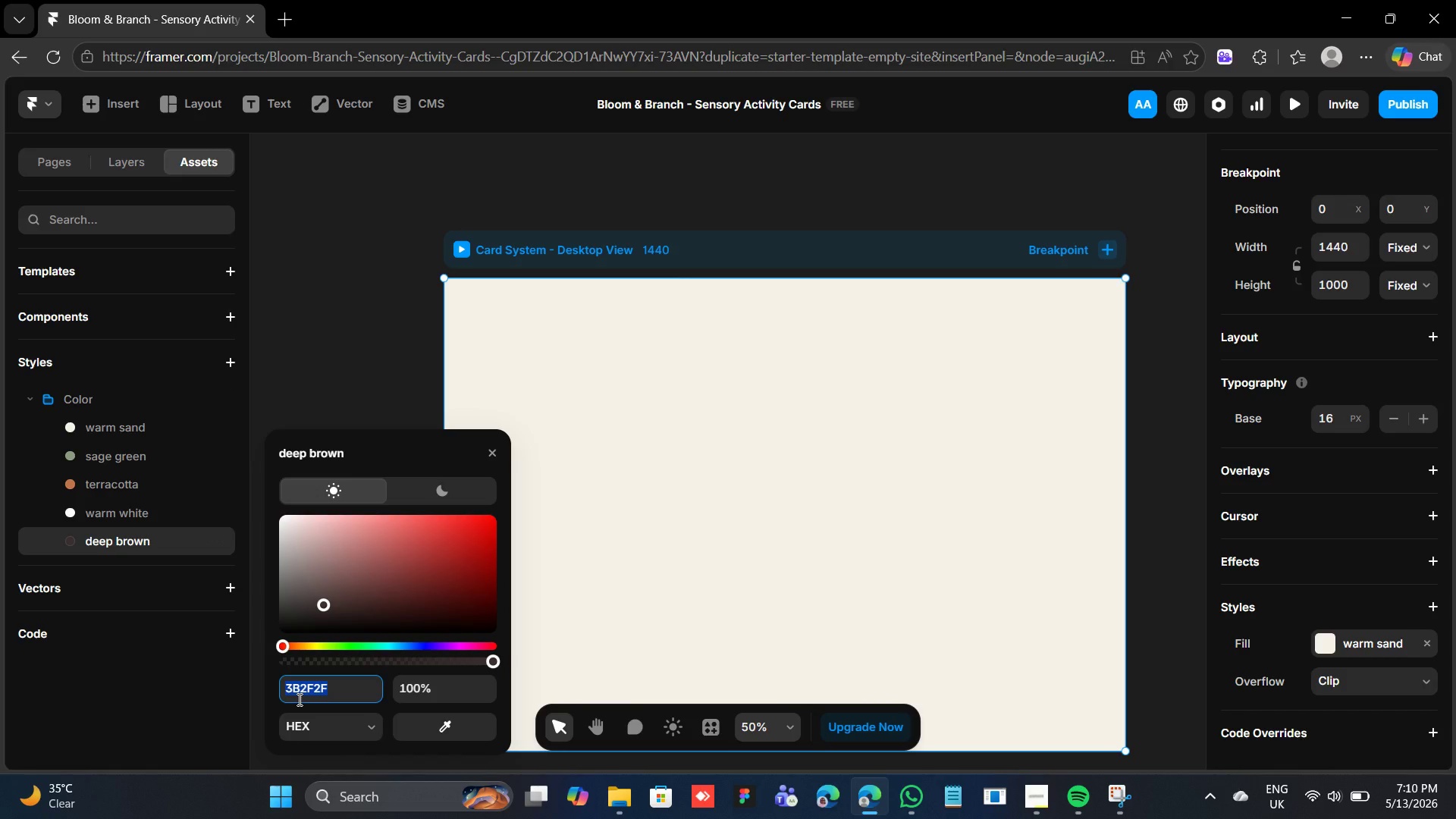 
wait(6.81)
 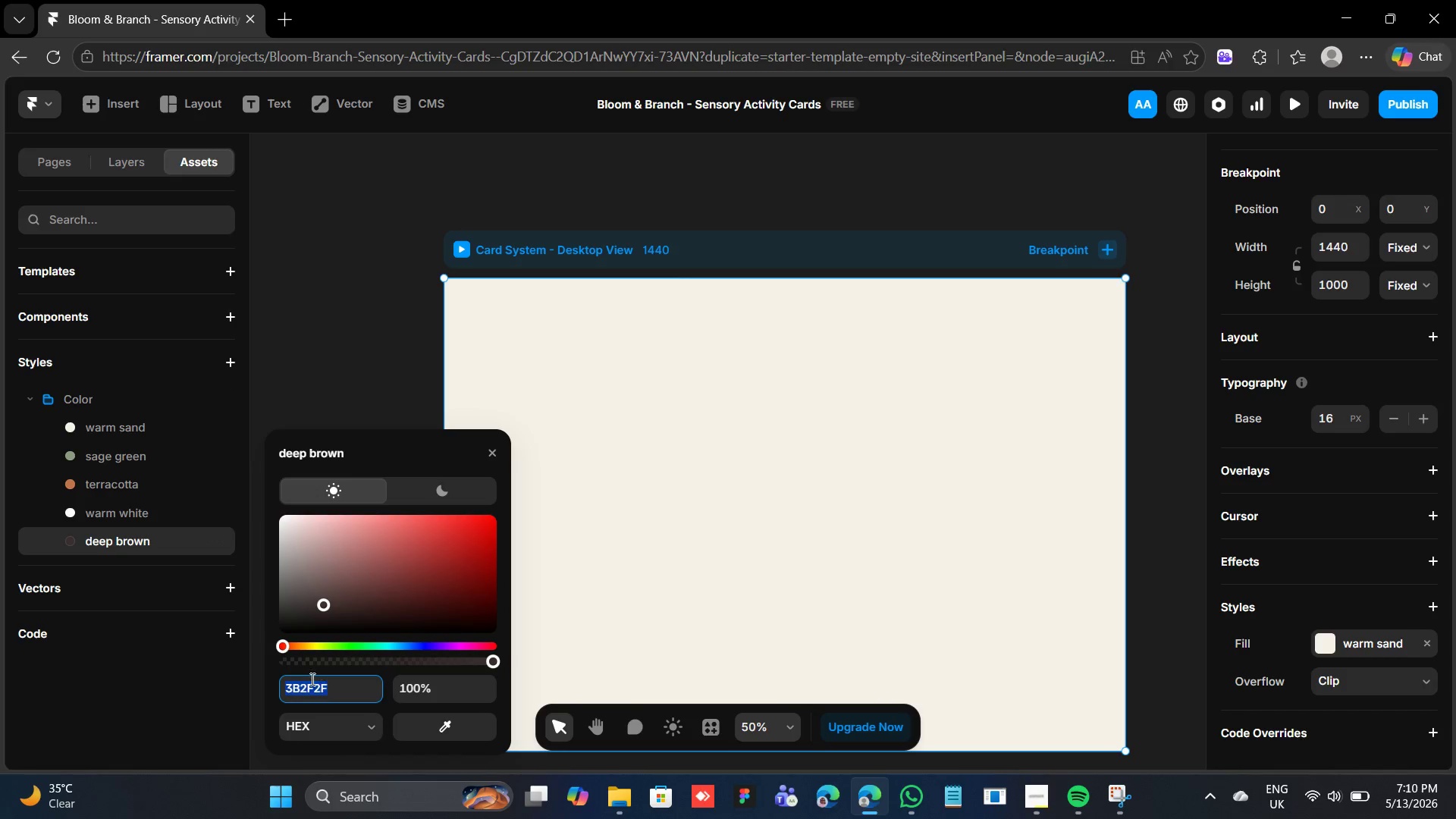 
left_click([576, 617])
 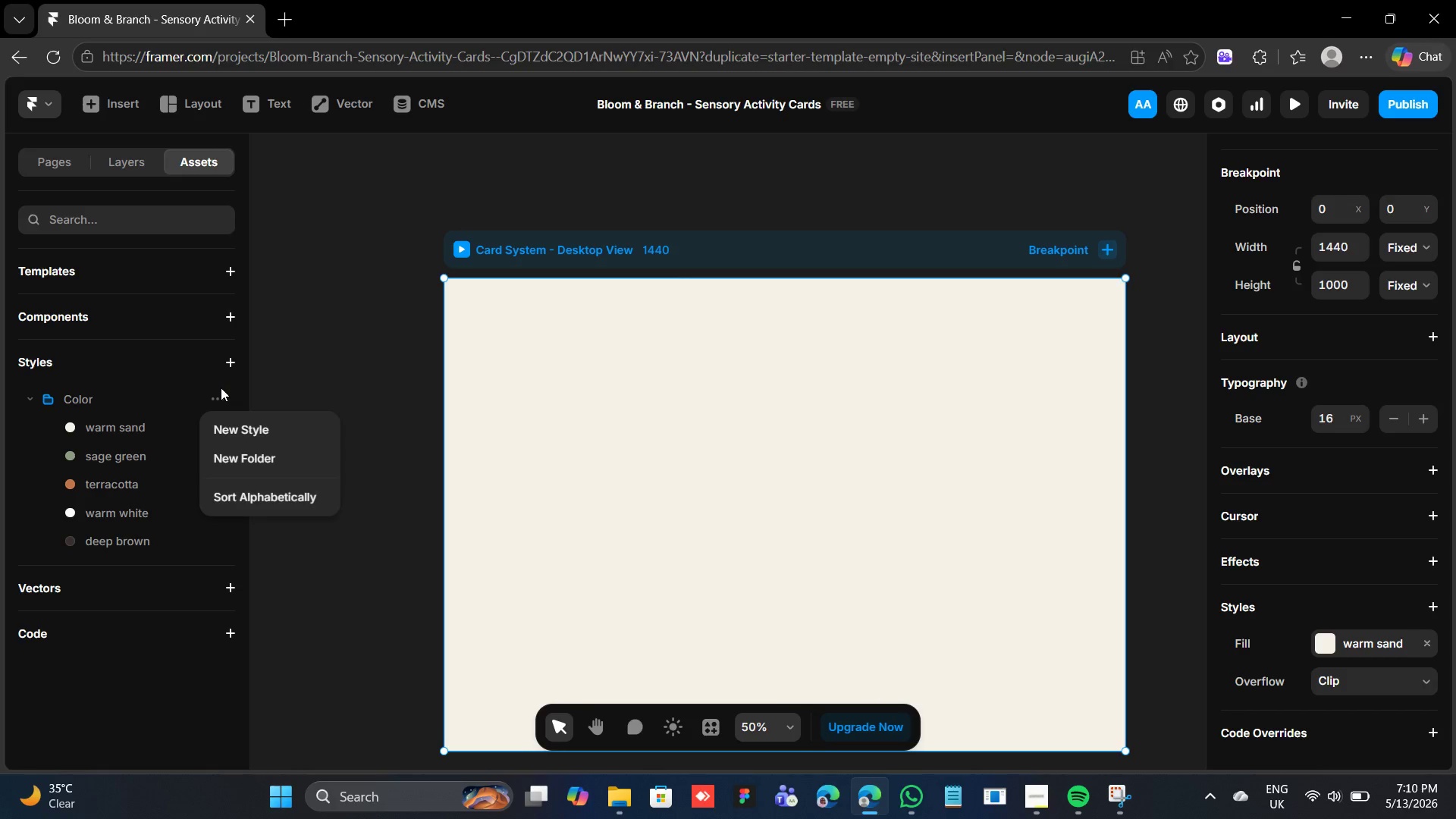 
left_click([222, 425])
 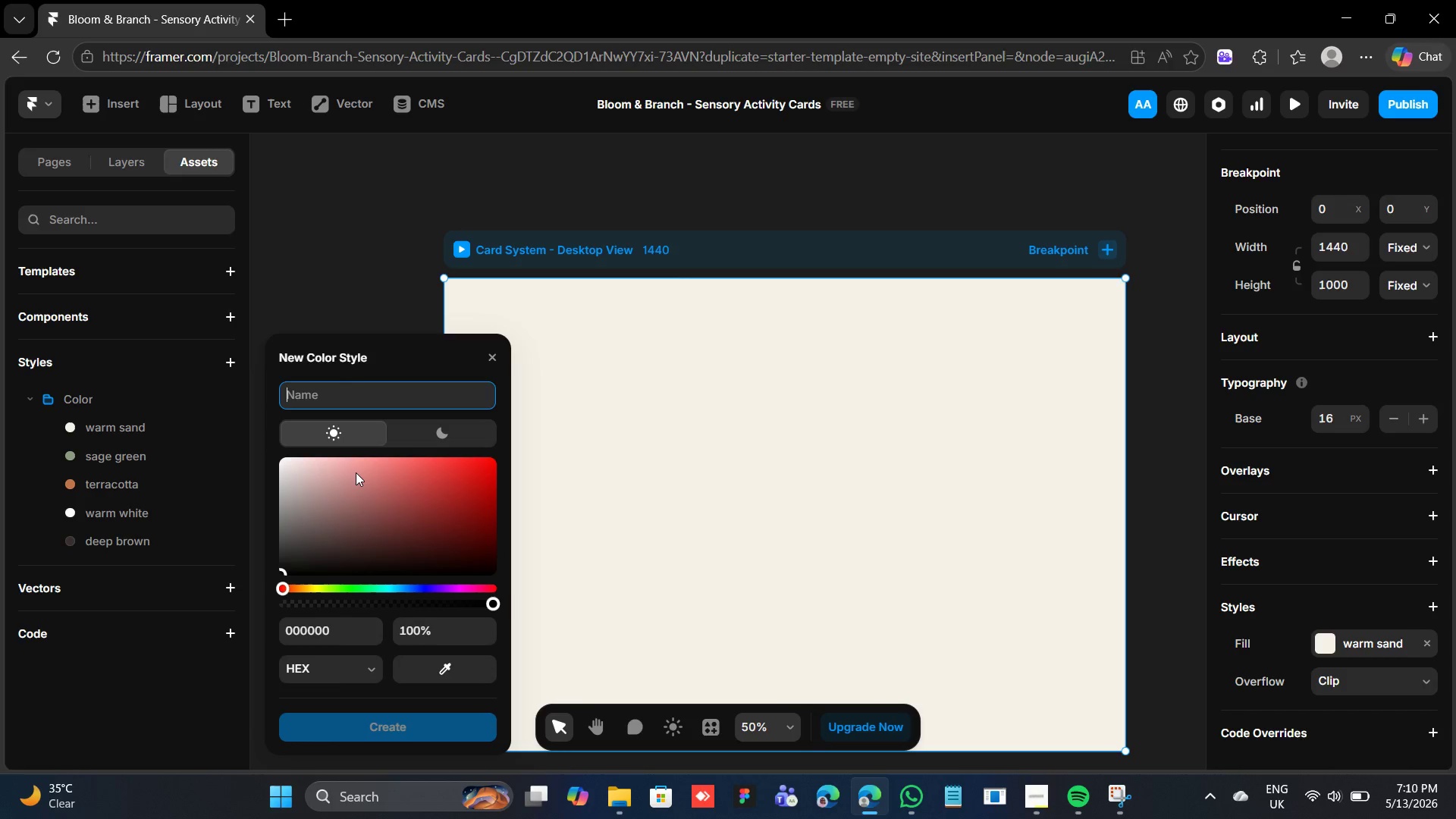 
type(soft clay)
 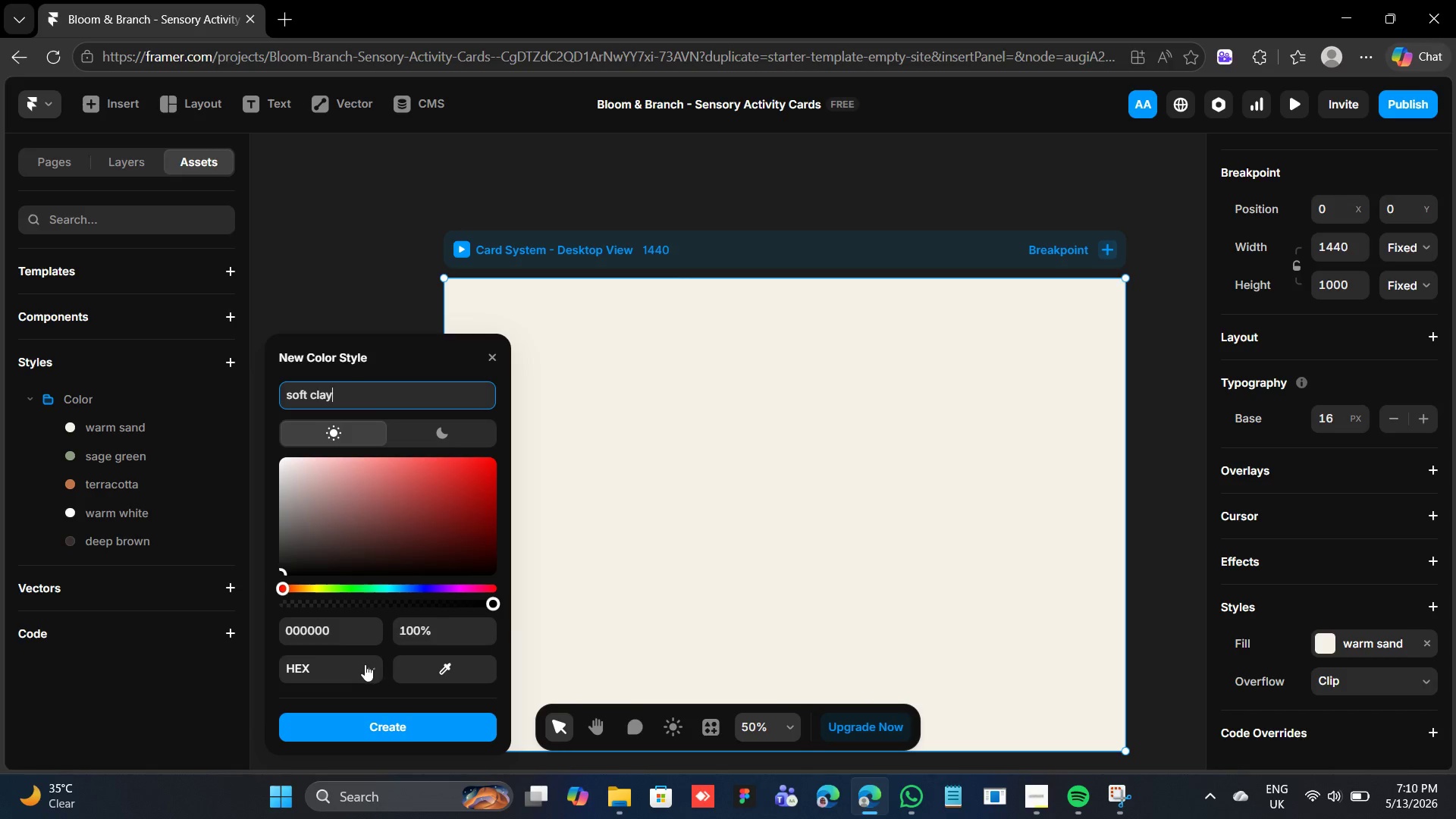 
left_click([356, 628])
 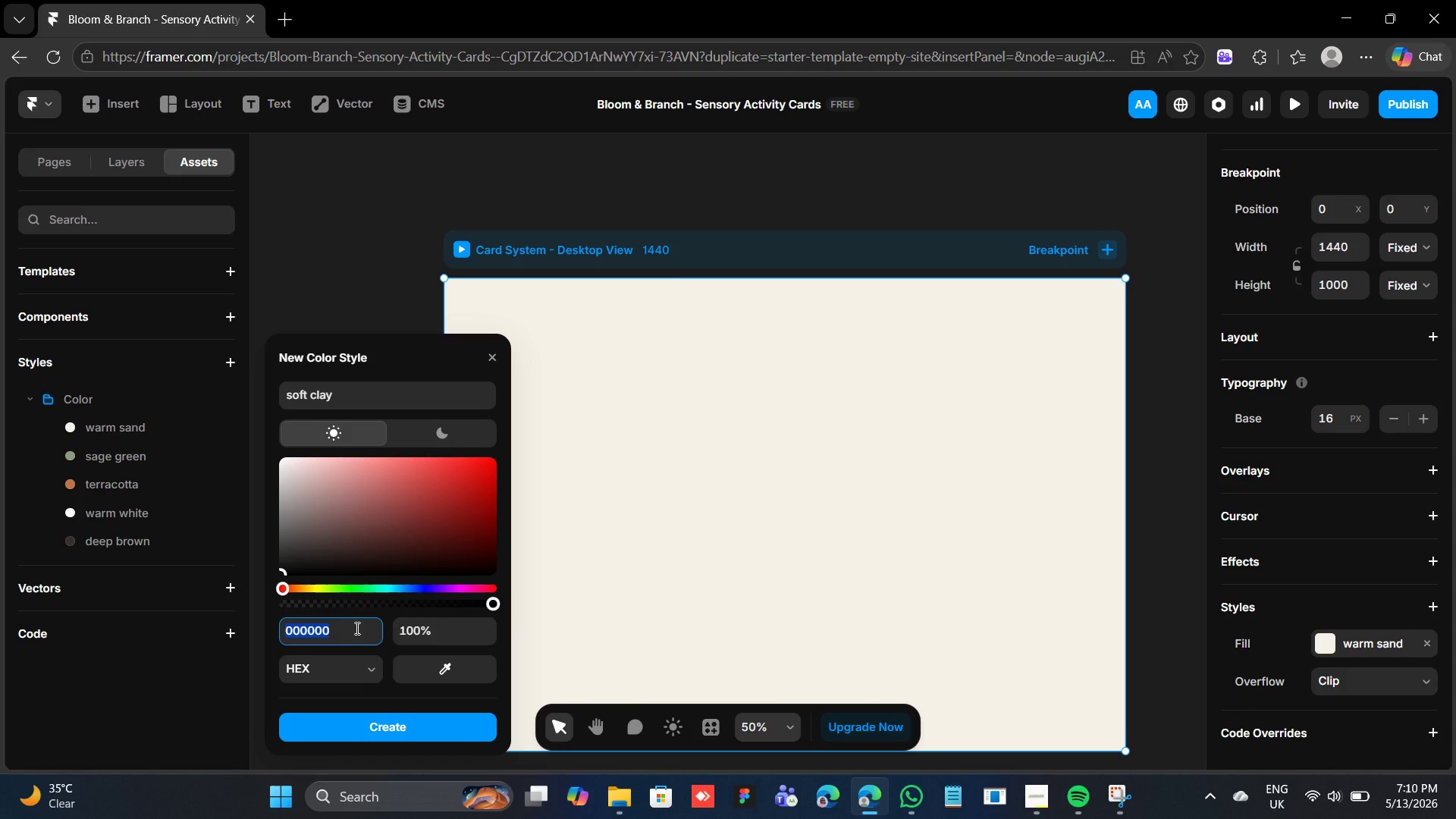 
type(d4a882)
 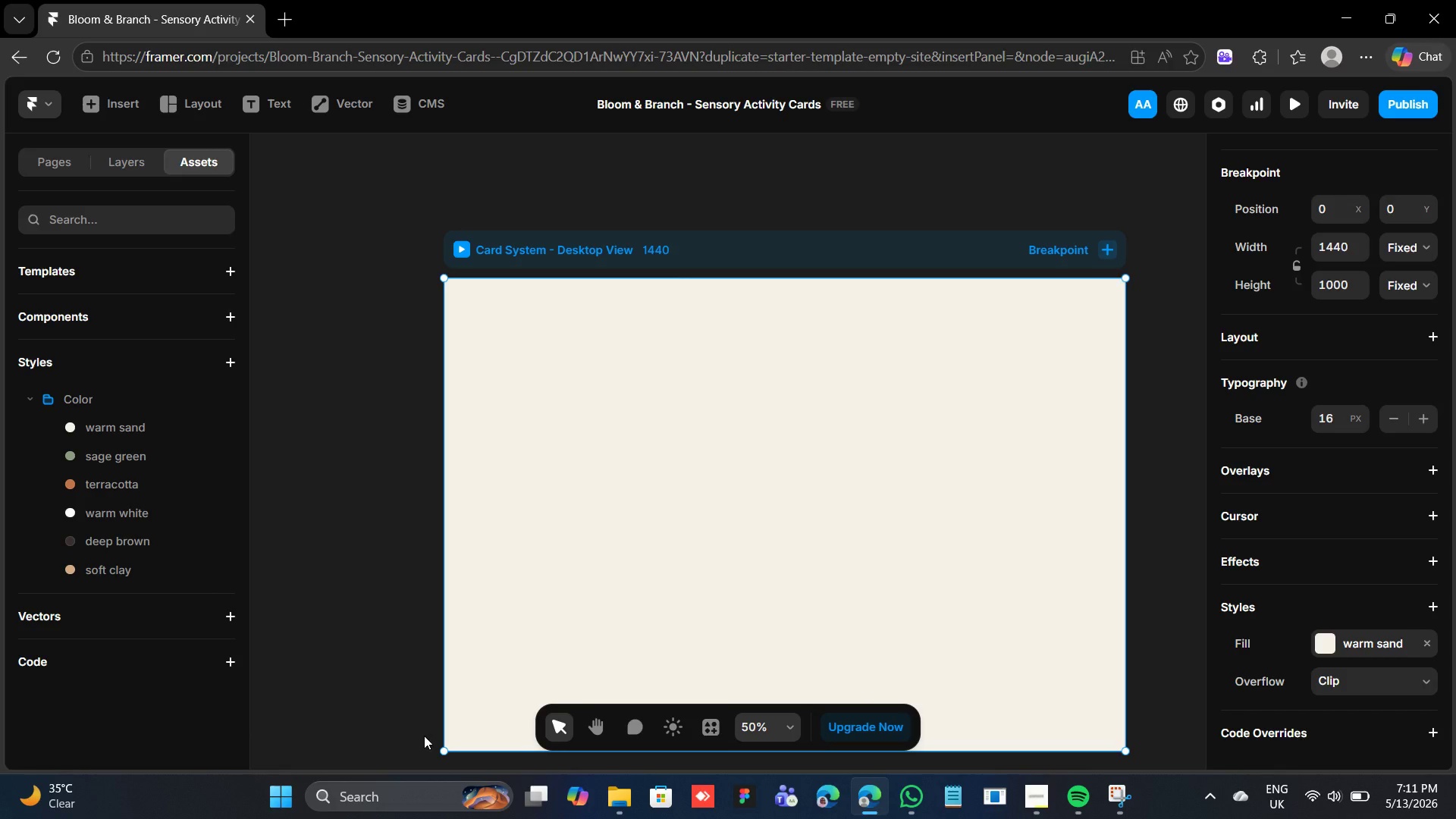 
wait(19.28)
 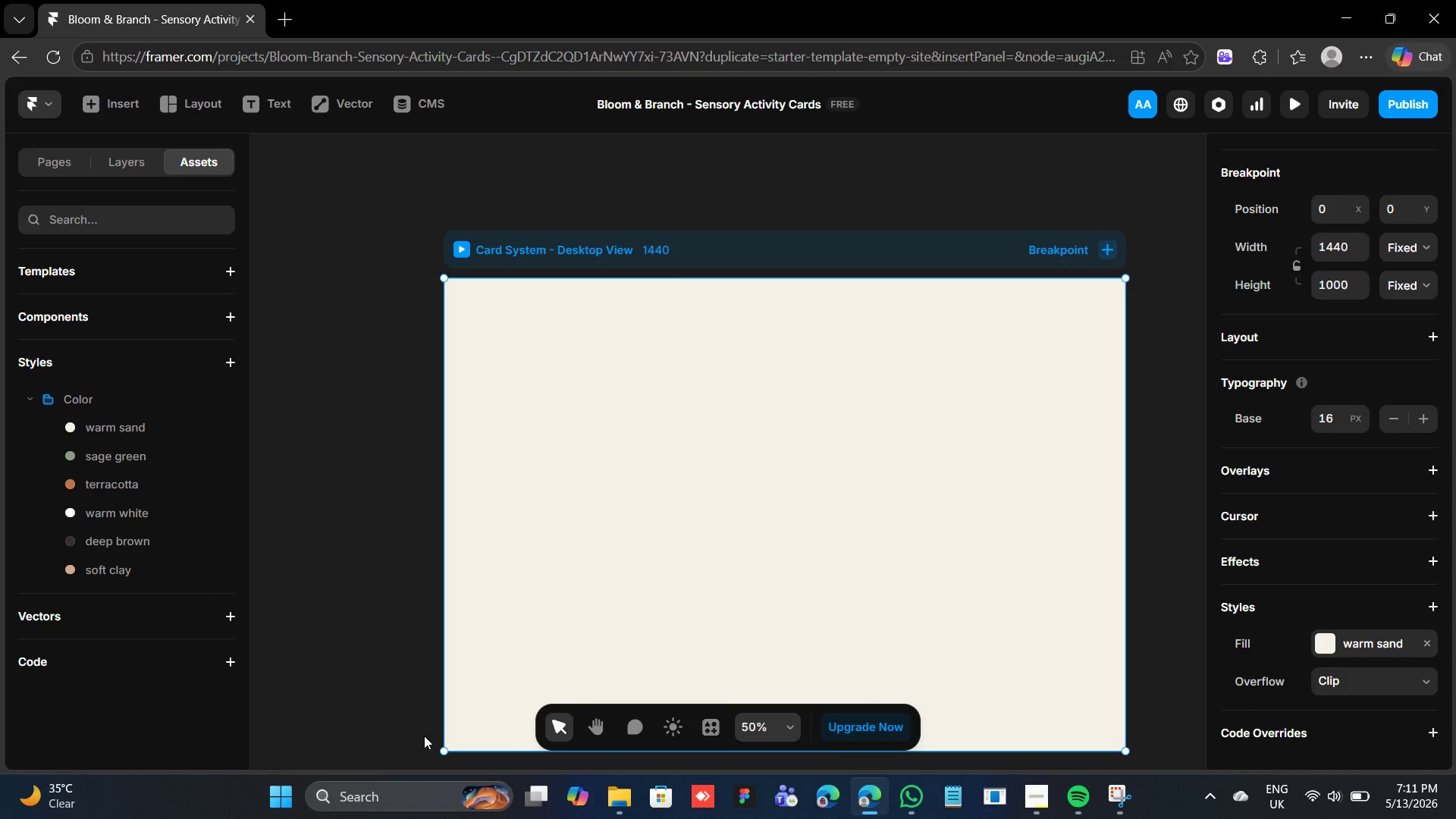 
left_click([1037, 802])